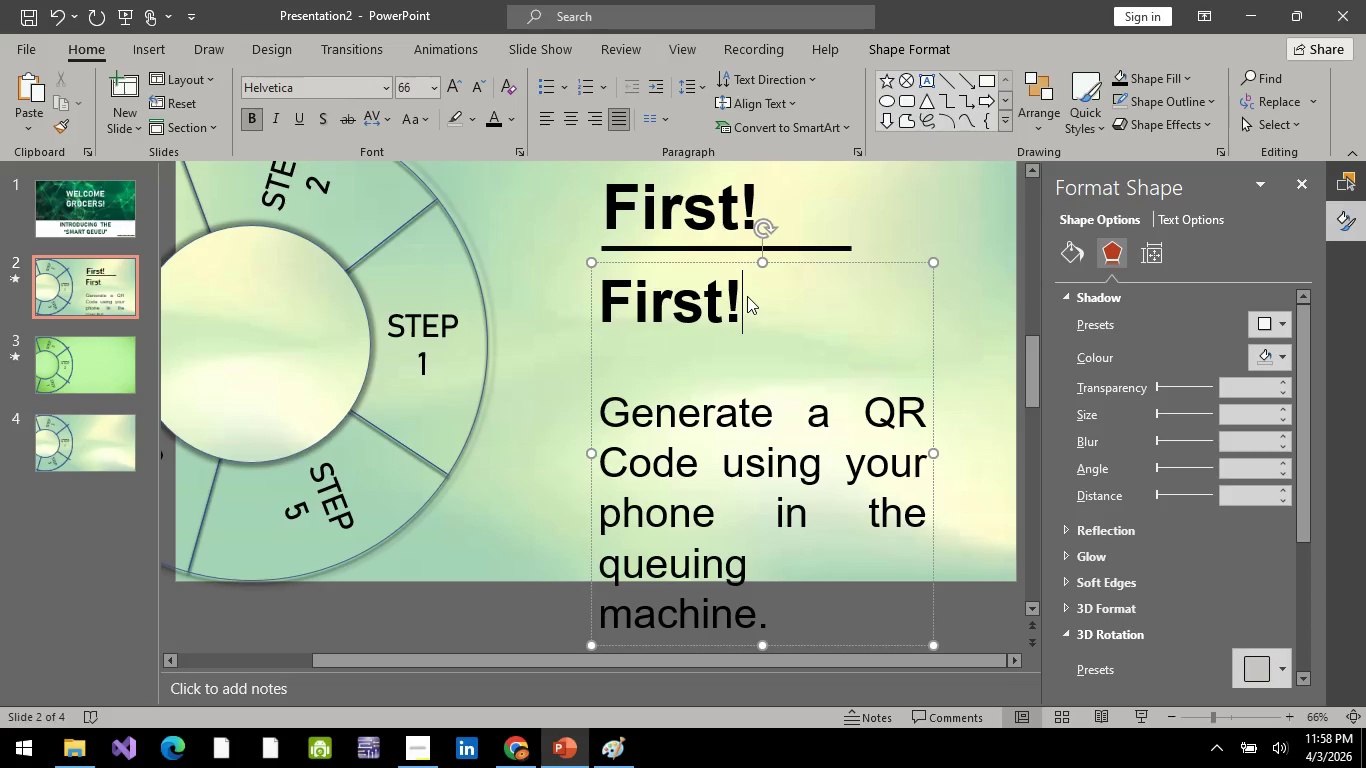 
key(Shift+1)
 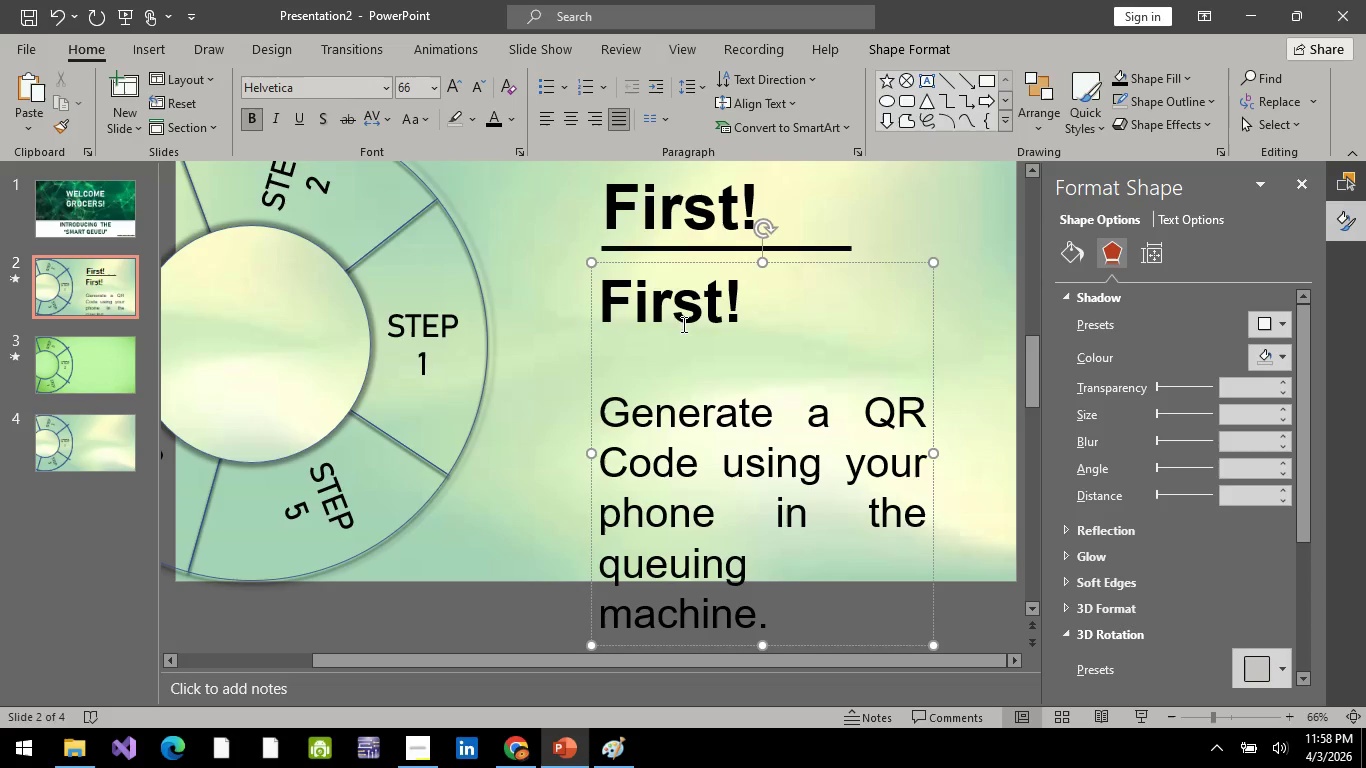 
left_click([668, 353])
 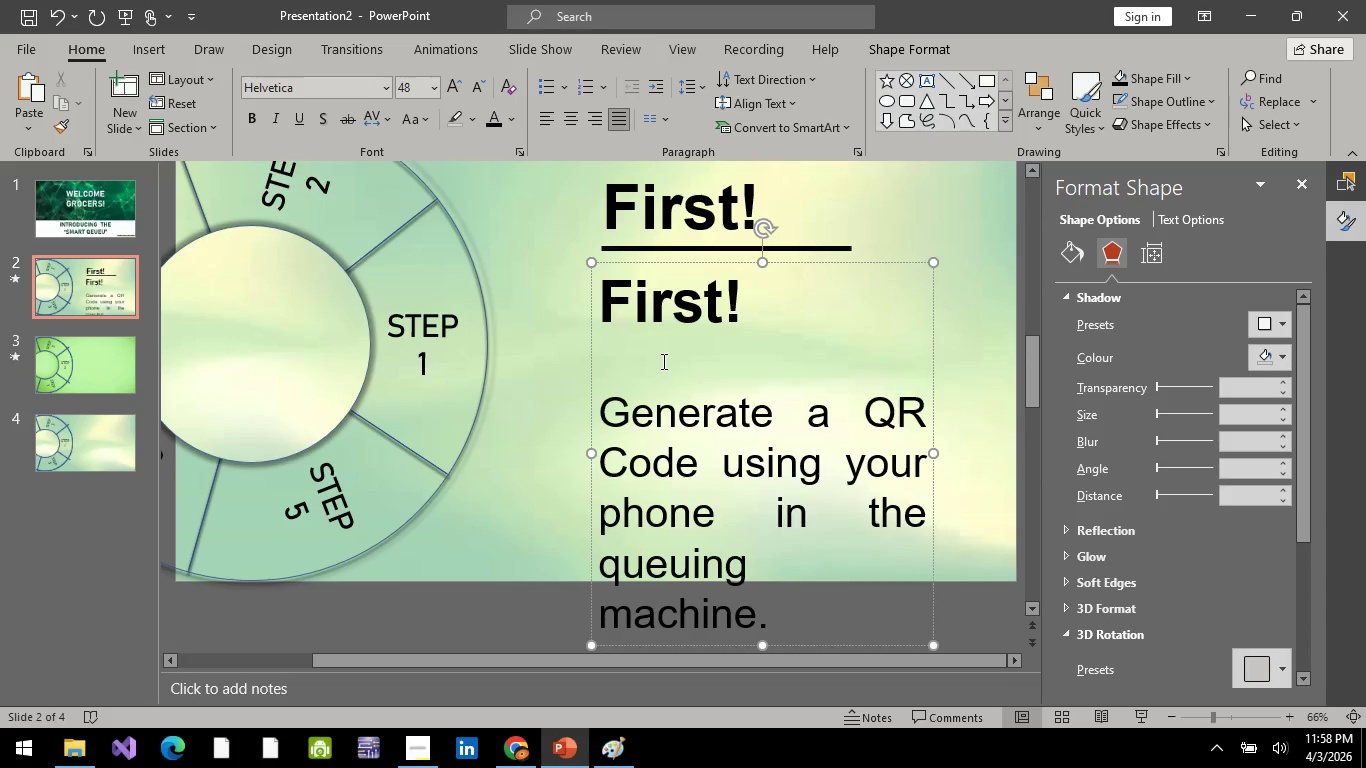 
key(Backspace)
 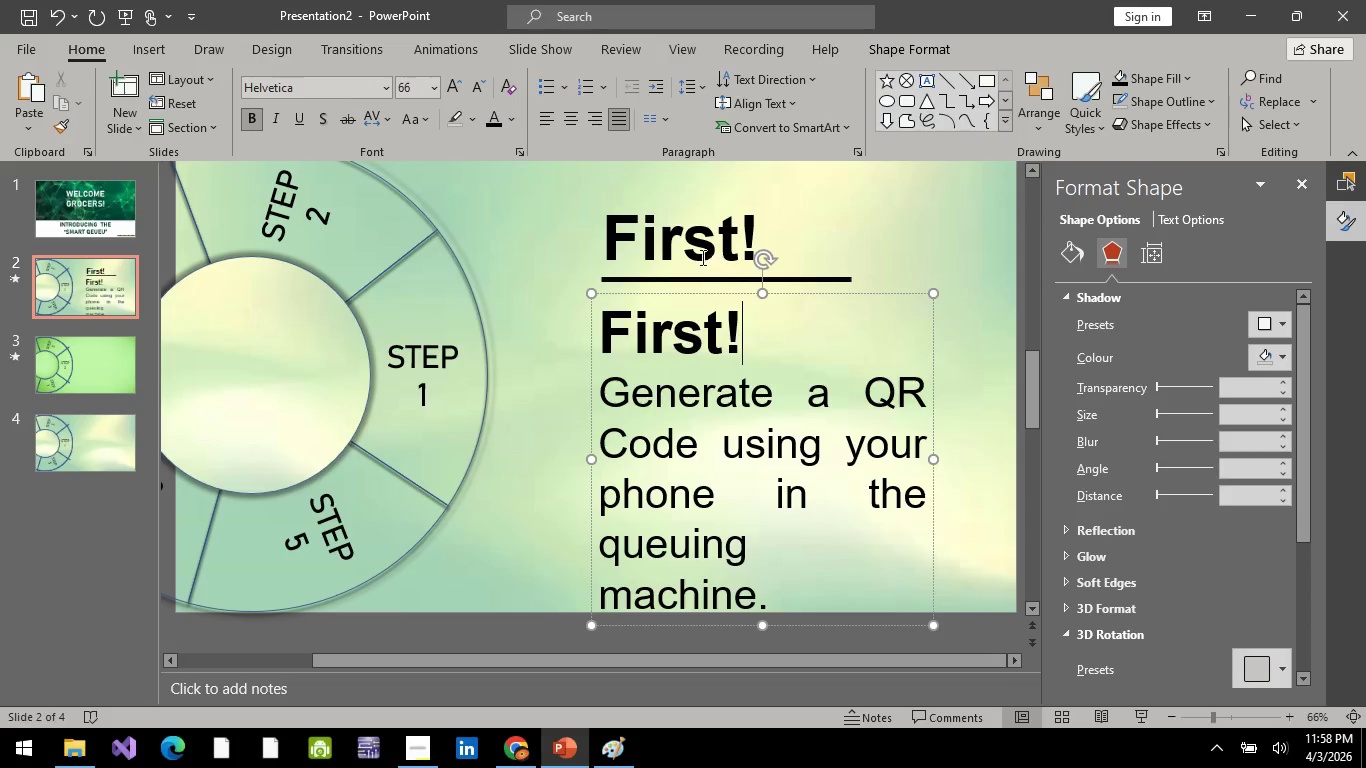 
left_click([700, 256])
 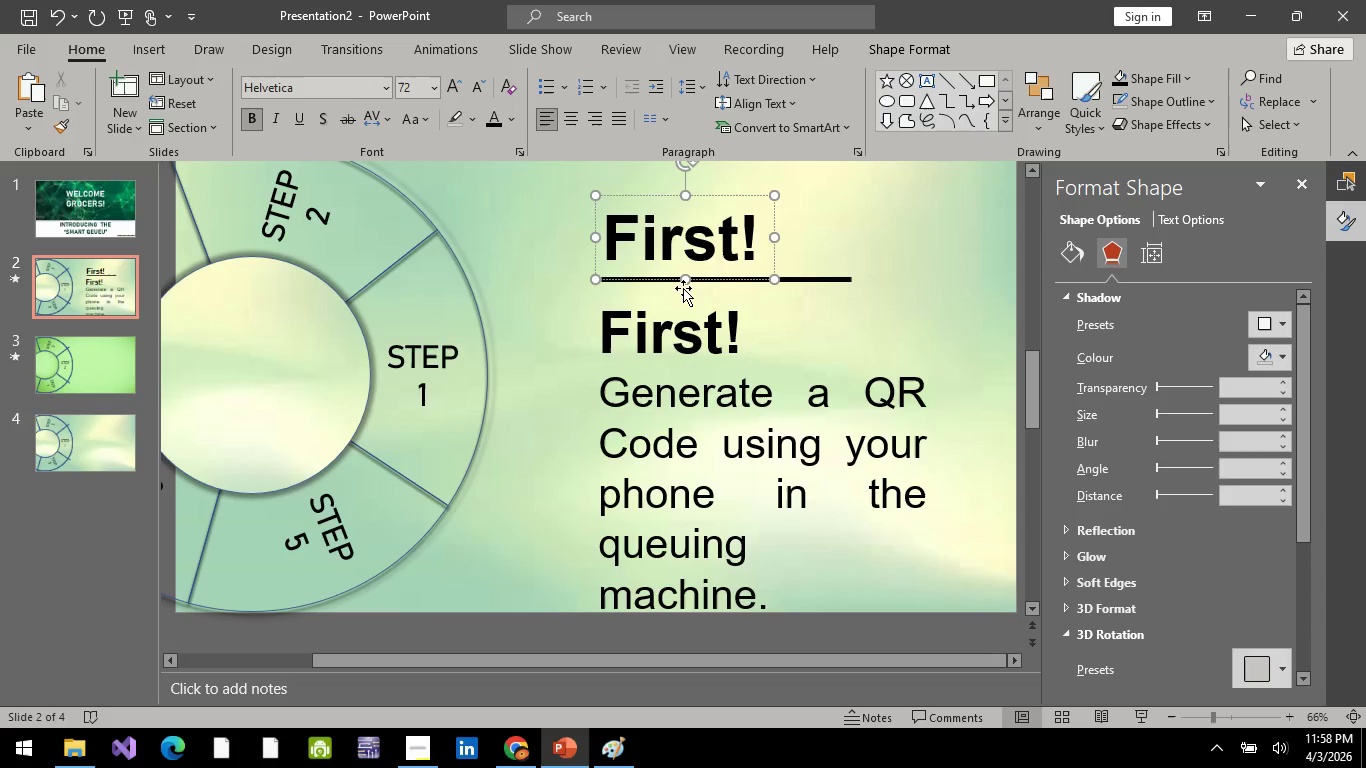 
key(Delete)
 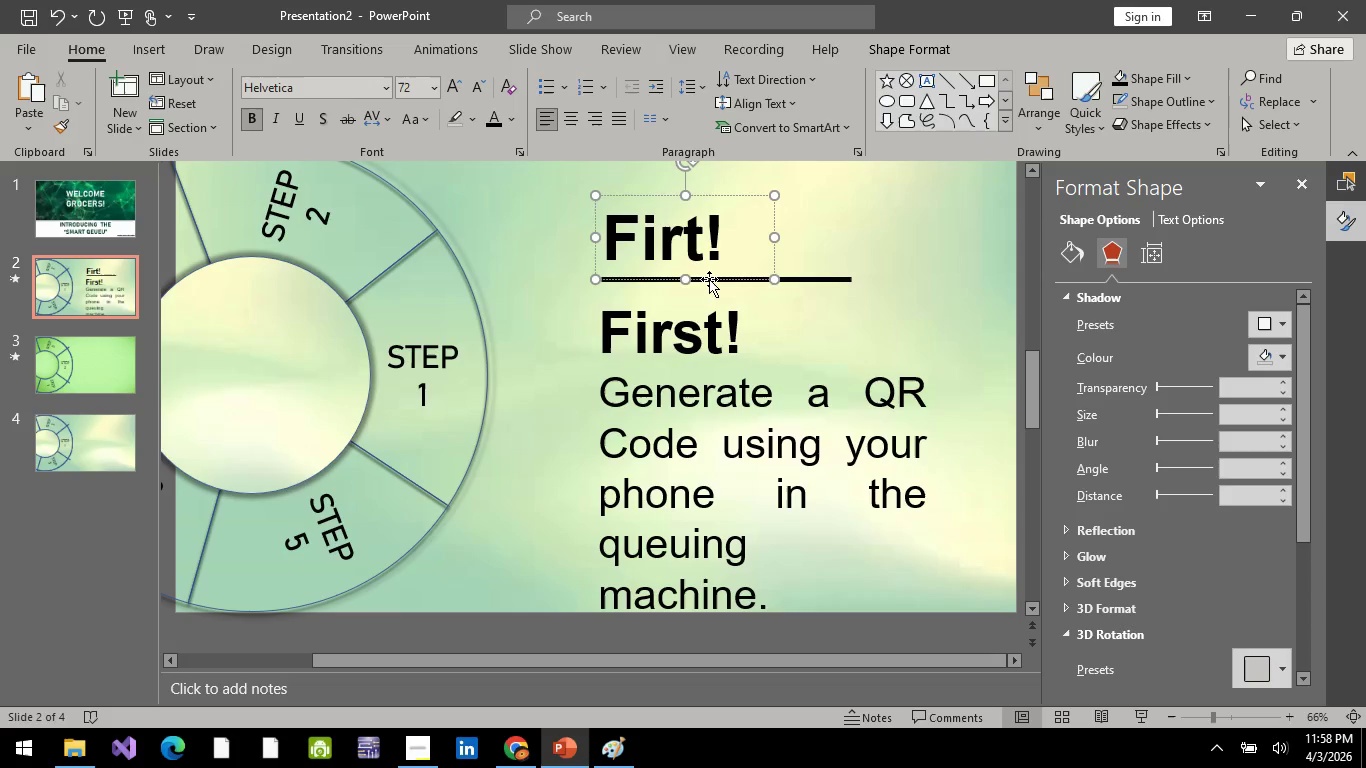 
left_click([712, 280])
 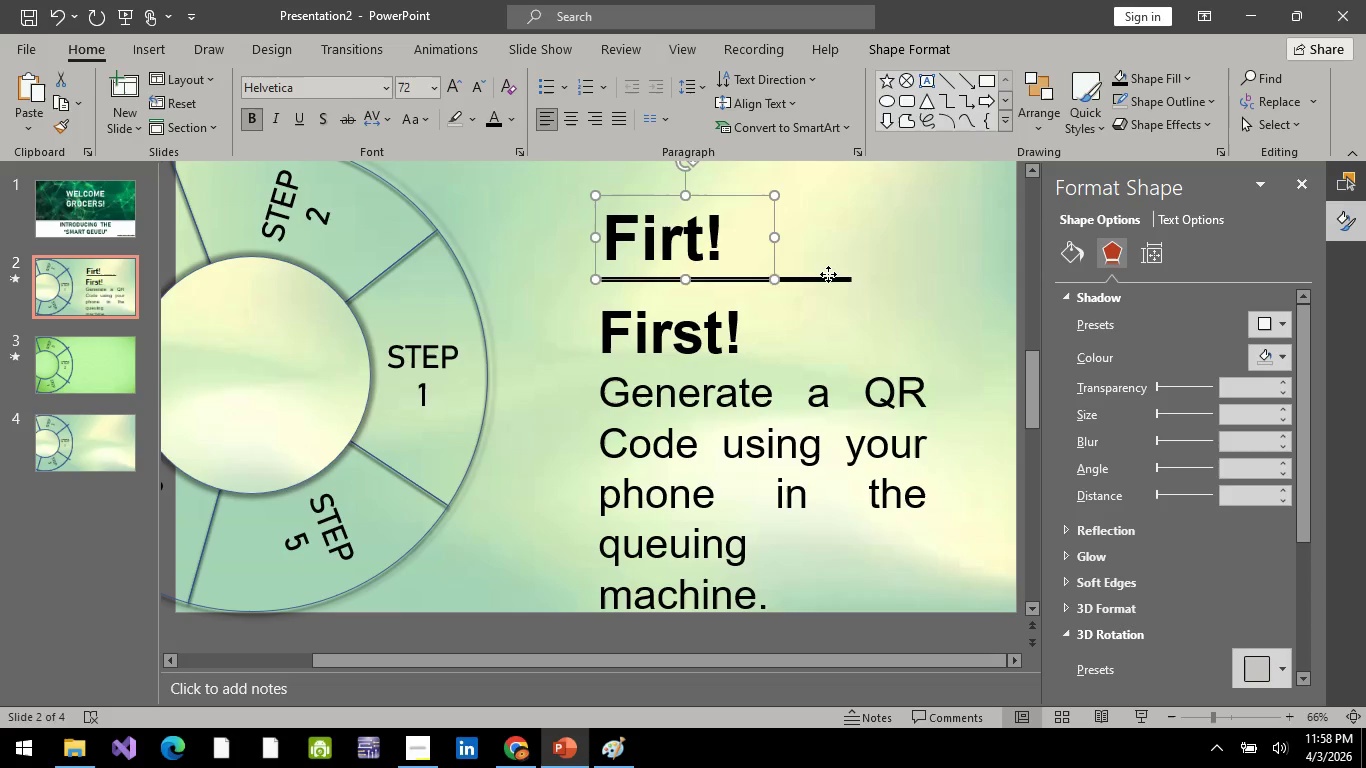 
left_click([828, 274])
 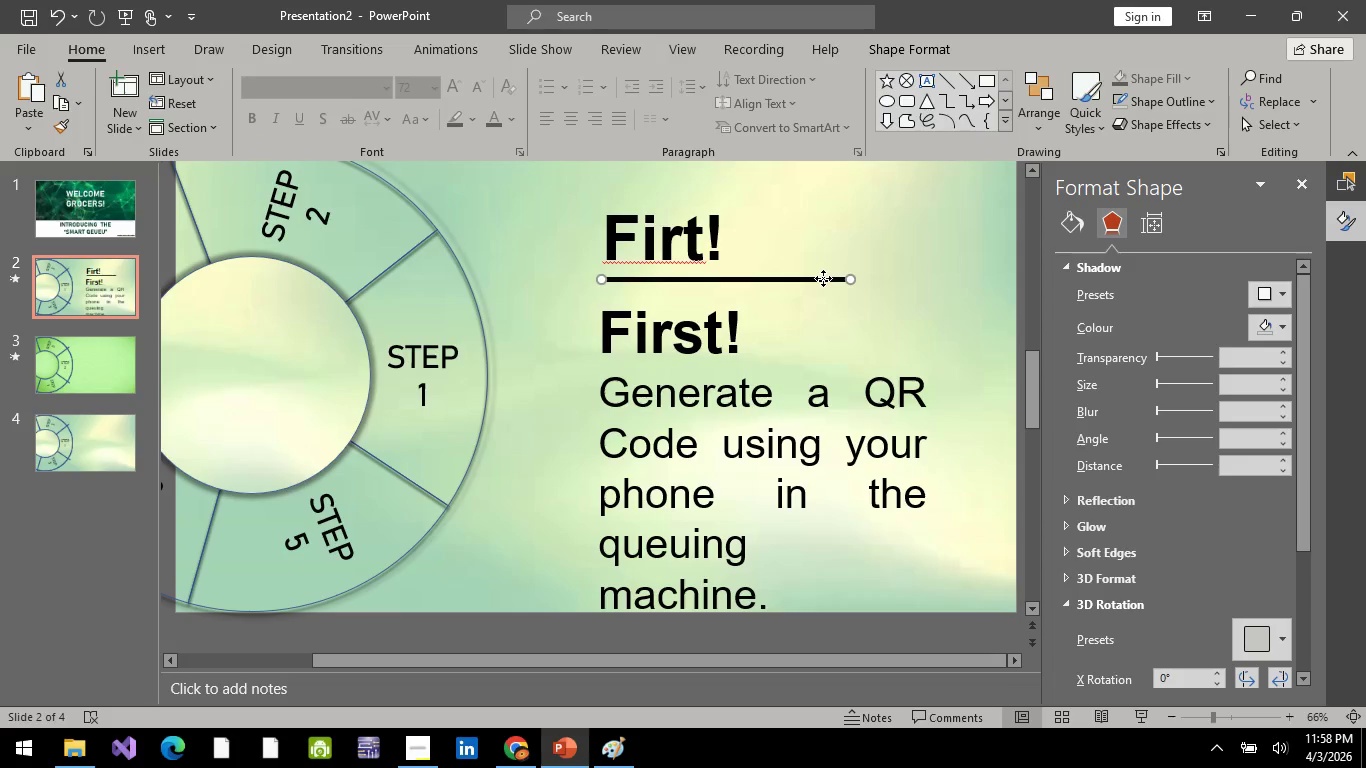 
left_click([823, 278])
 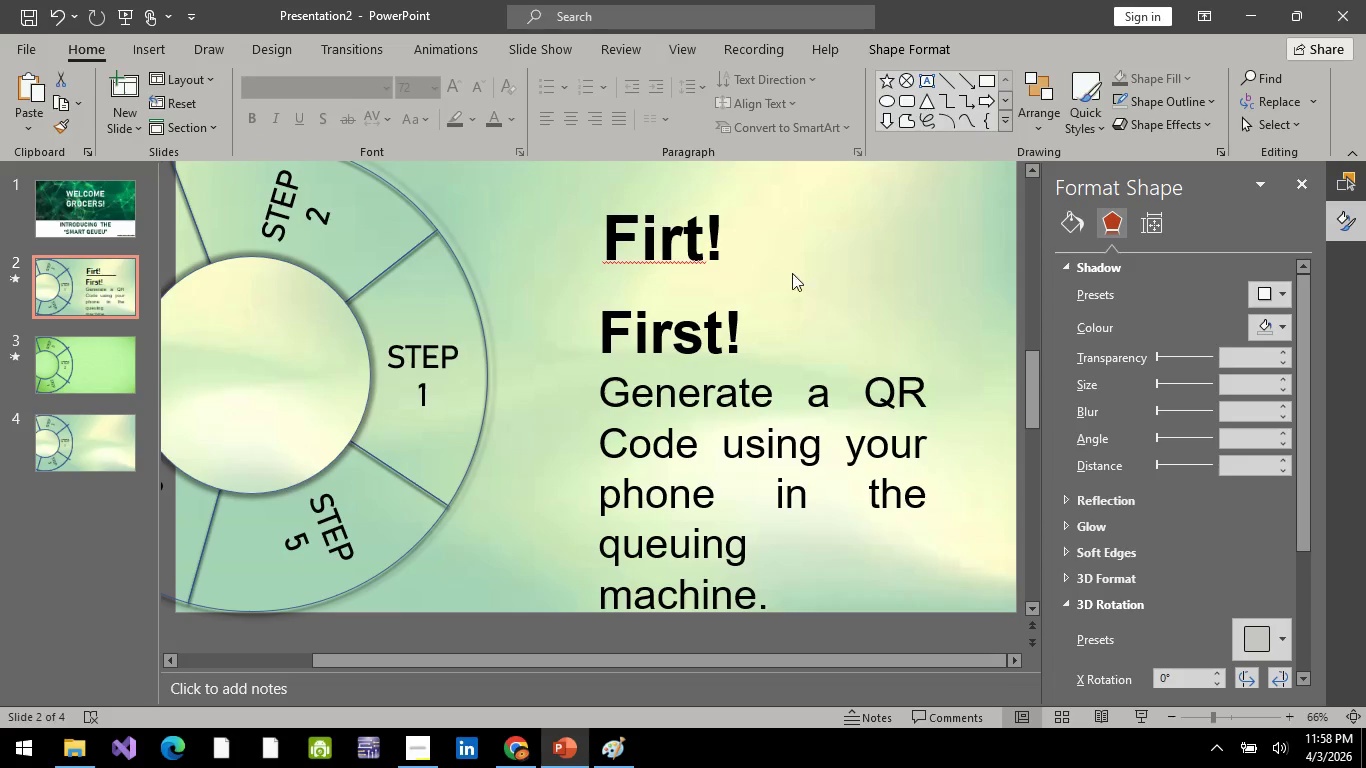 
key(Delete)
 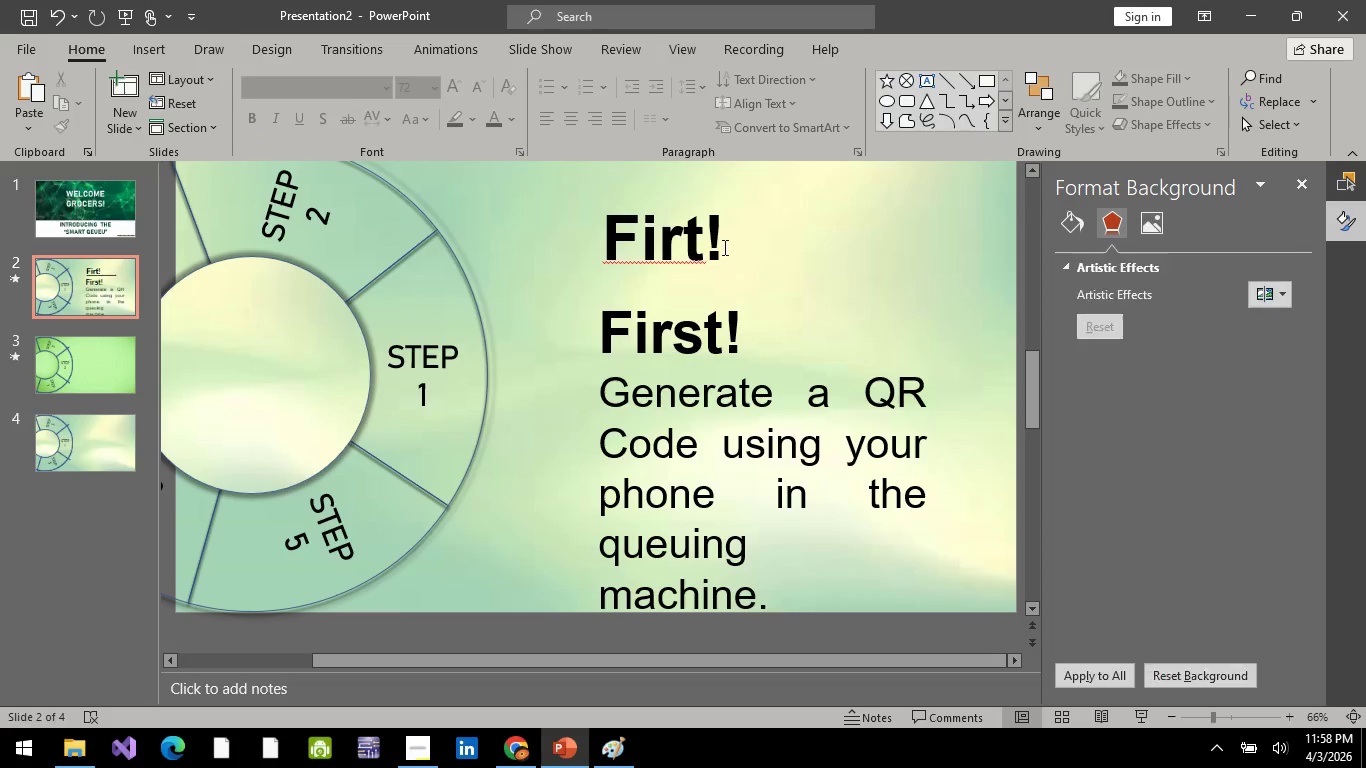 
left_click([722, 246])
 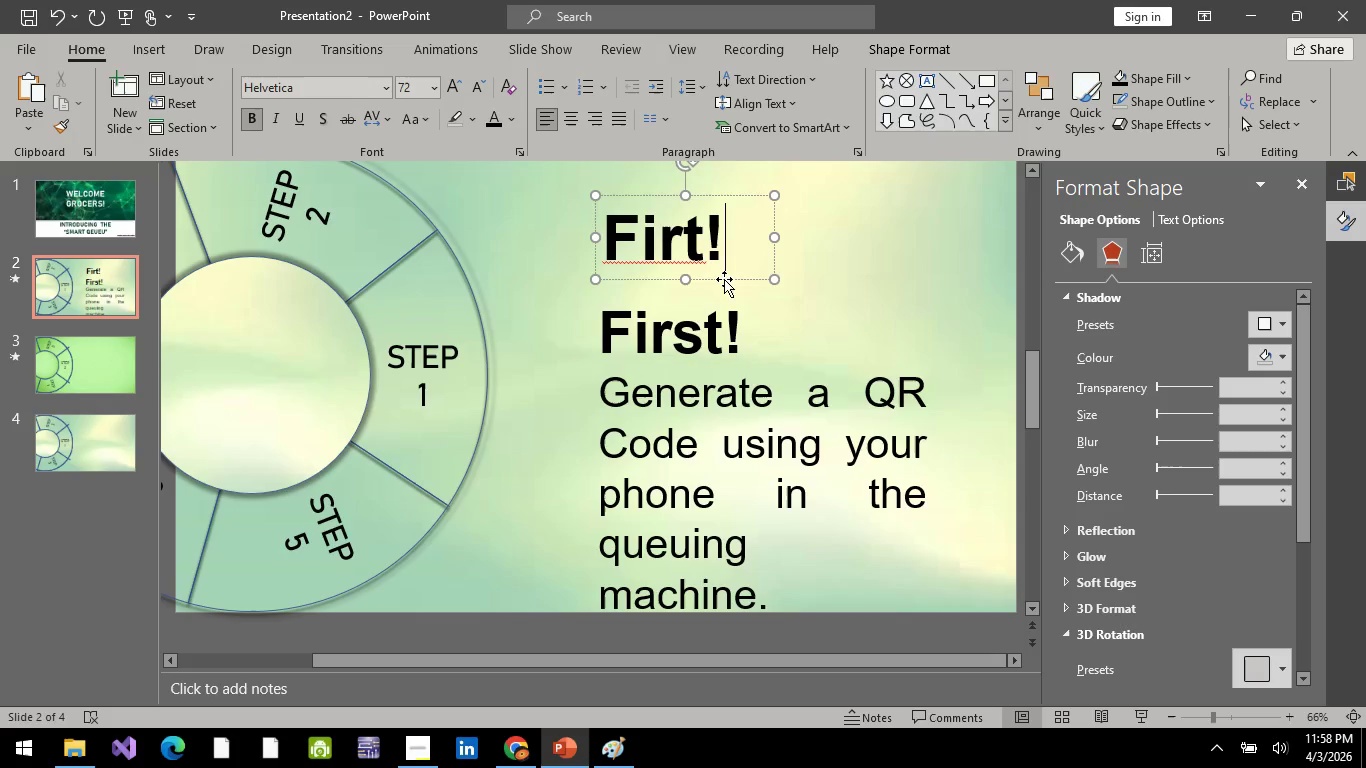 
left_click([724, 279])
 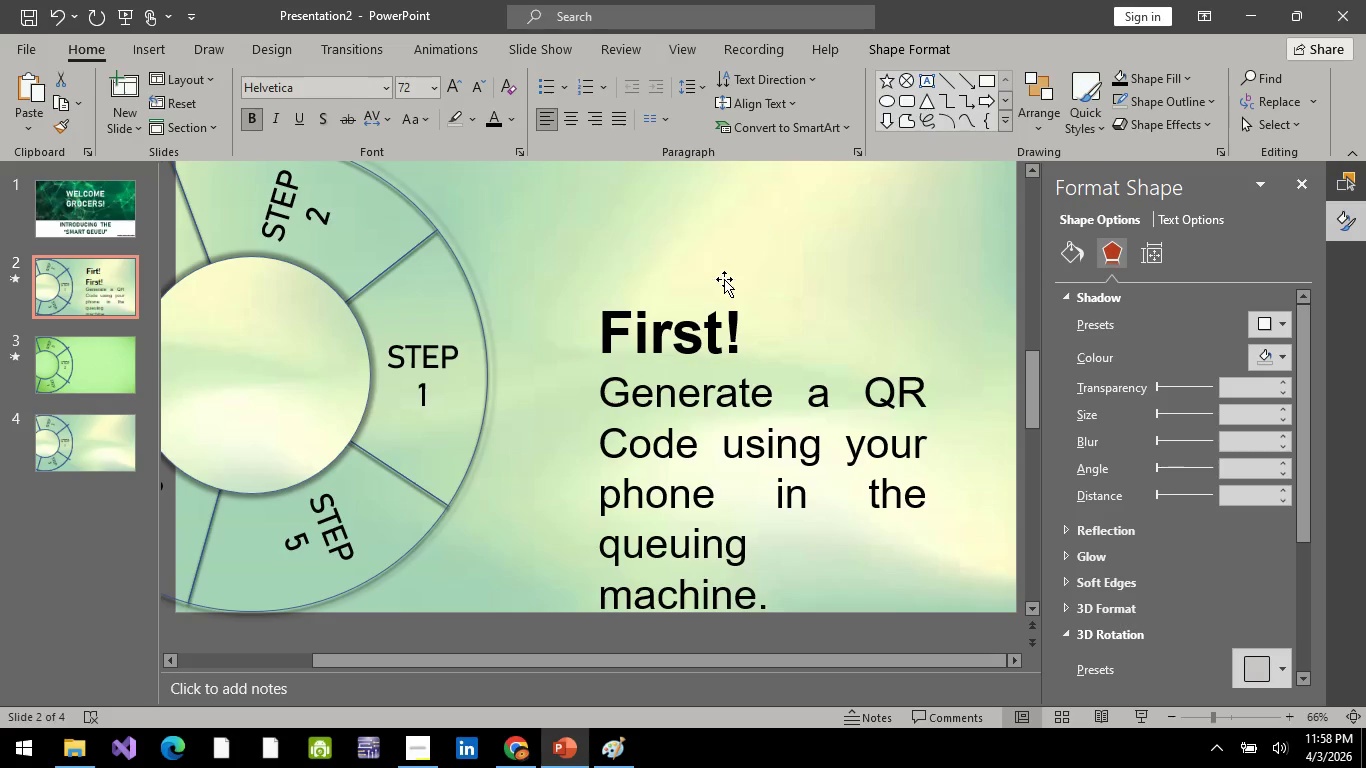 
key(Delete)
 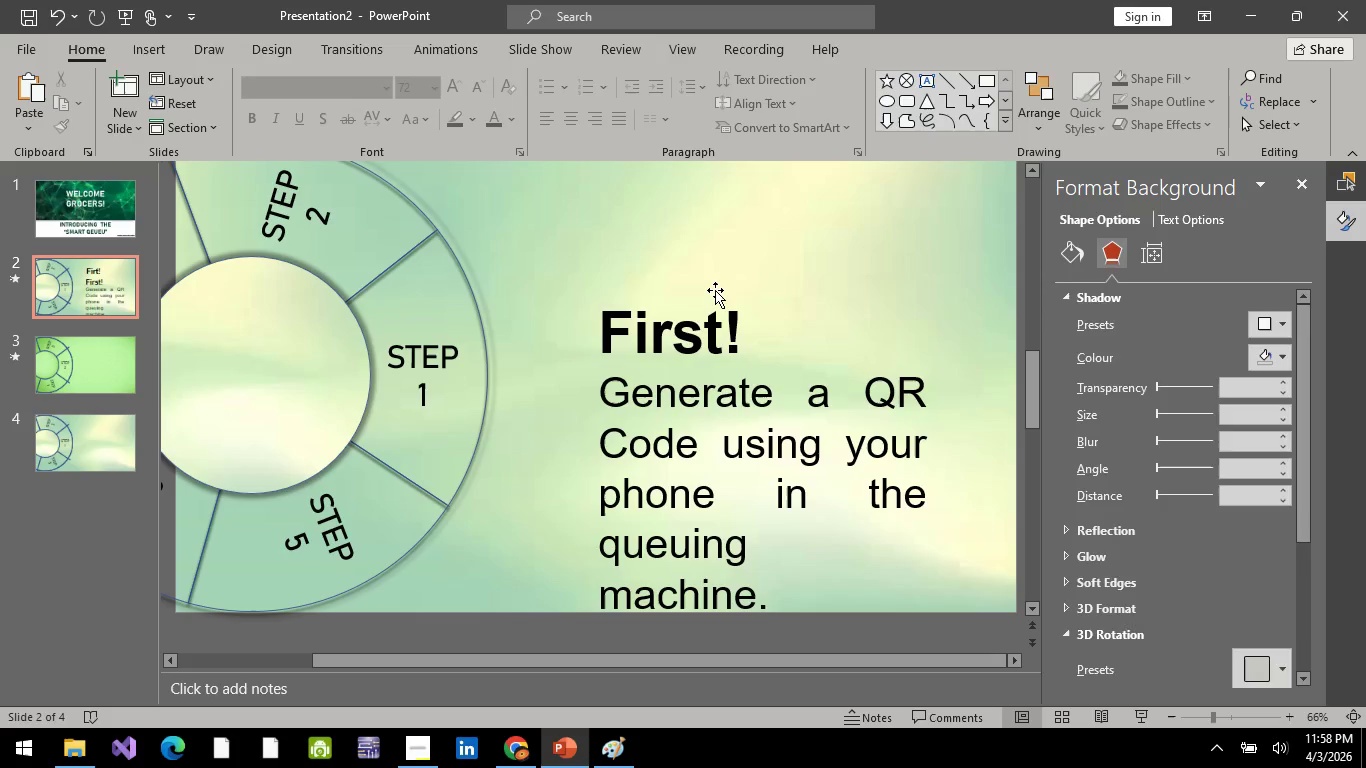 
left_click([715, 290])
 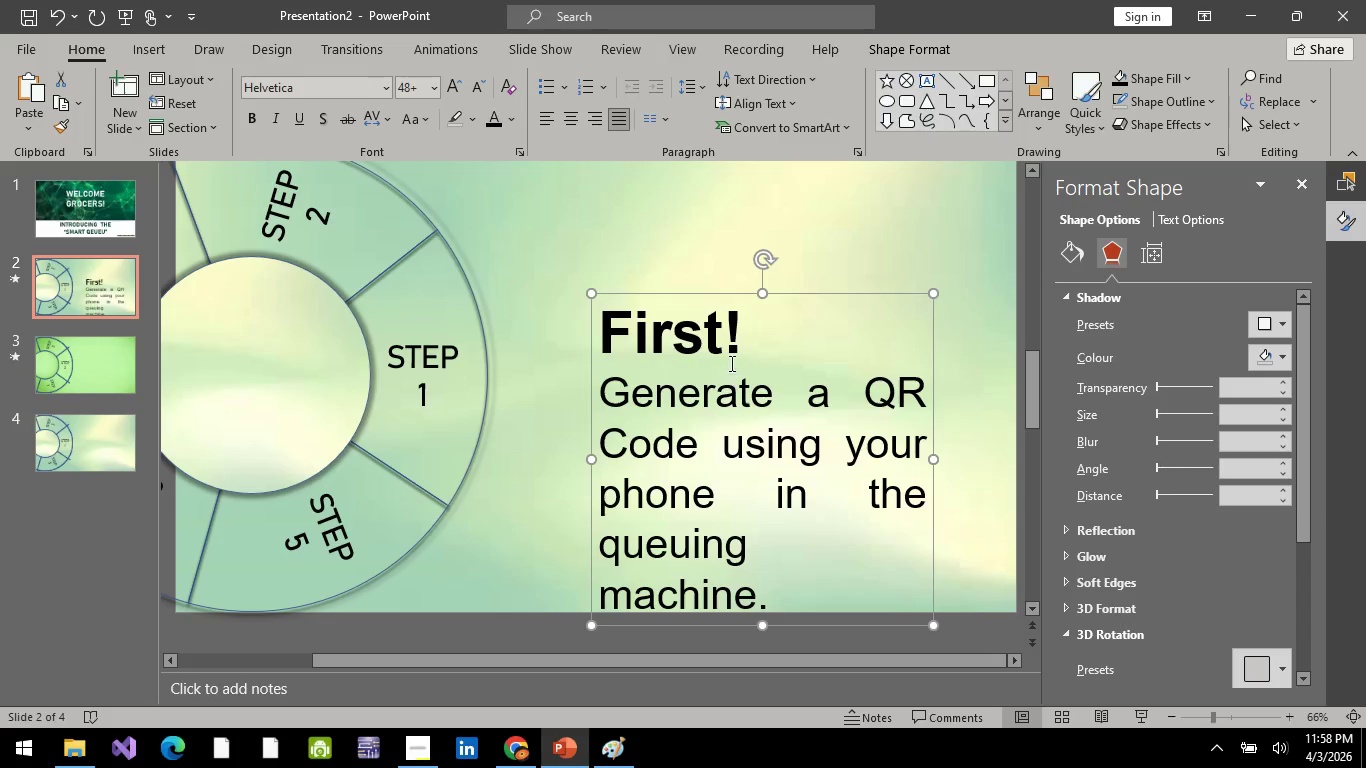 
left_click([757, 337])
 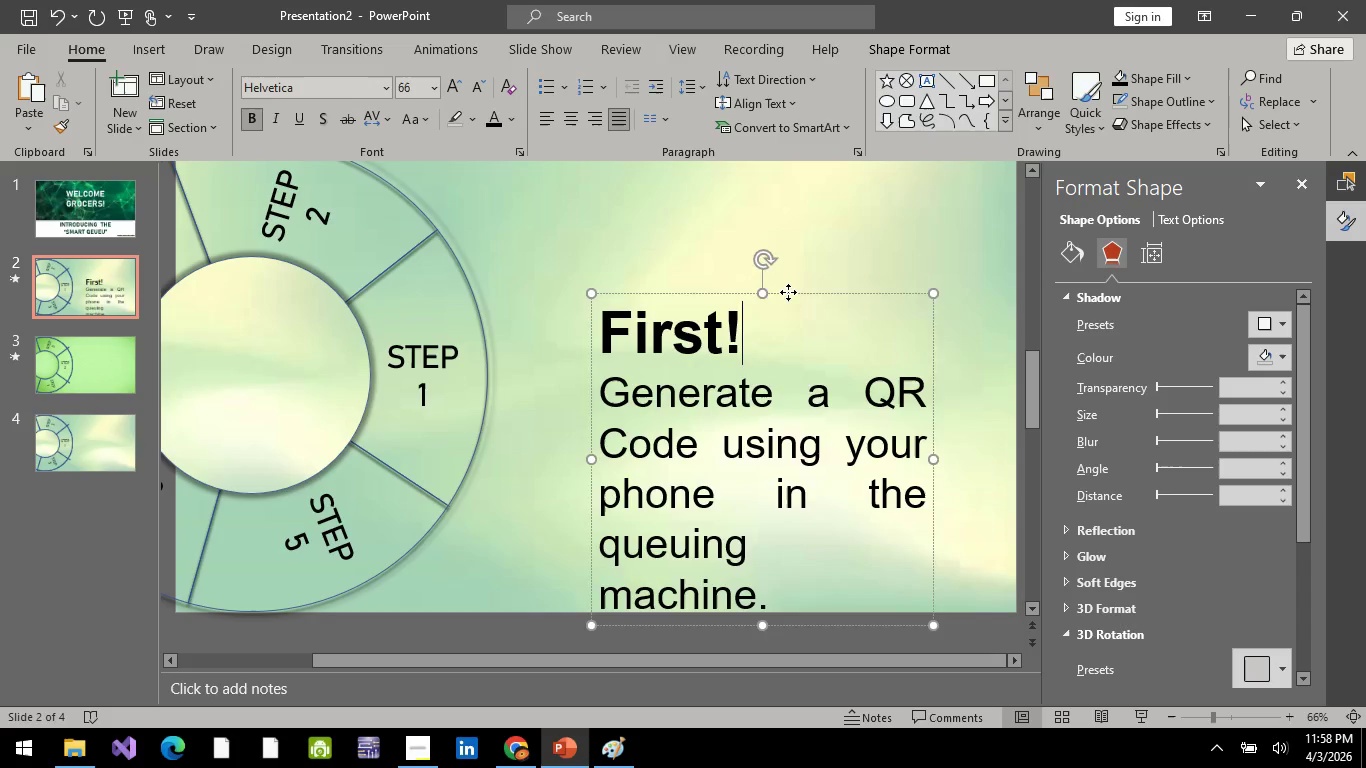 
left_click_drag(start_coordinate=[788, 292], to_coordinate=[793, 204])
 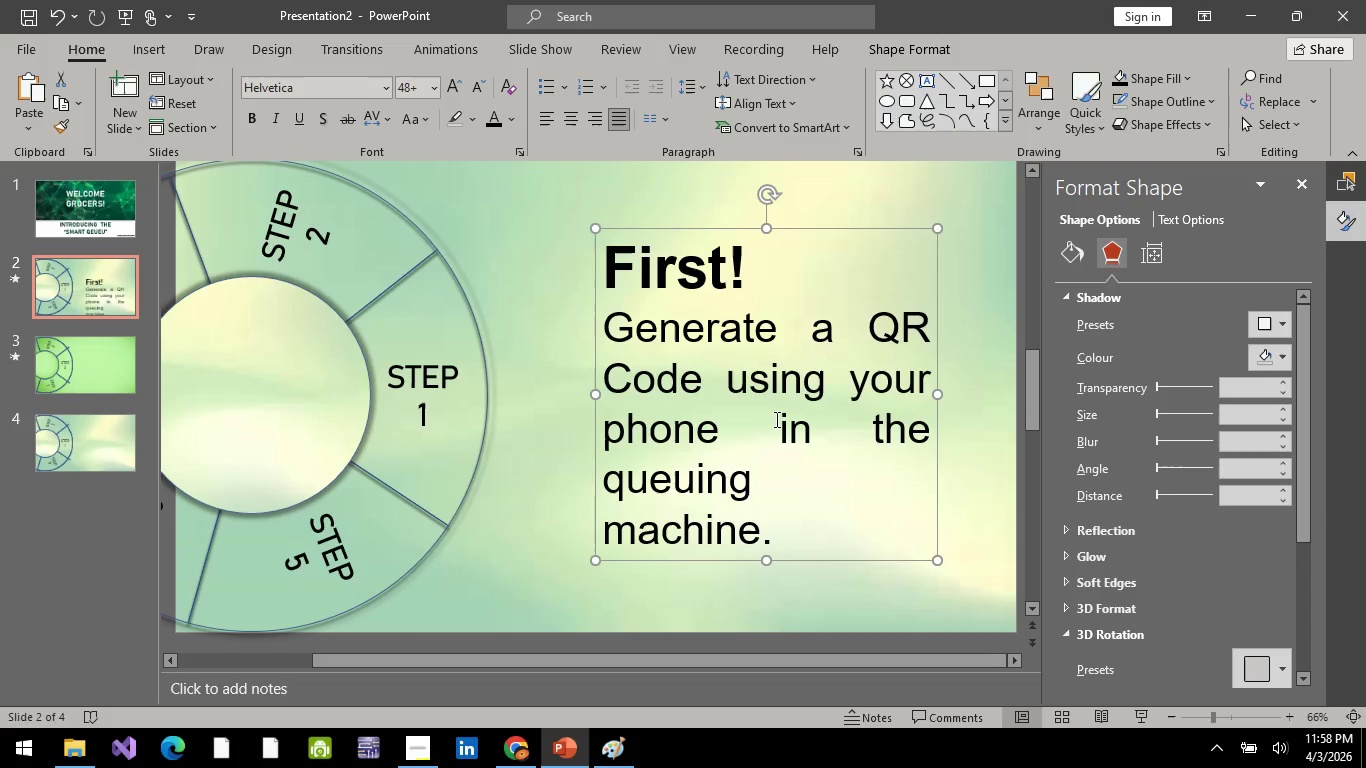 
hold_key(key=ControlLeft, duration=1.06)
 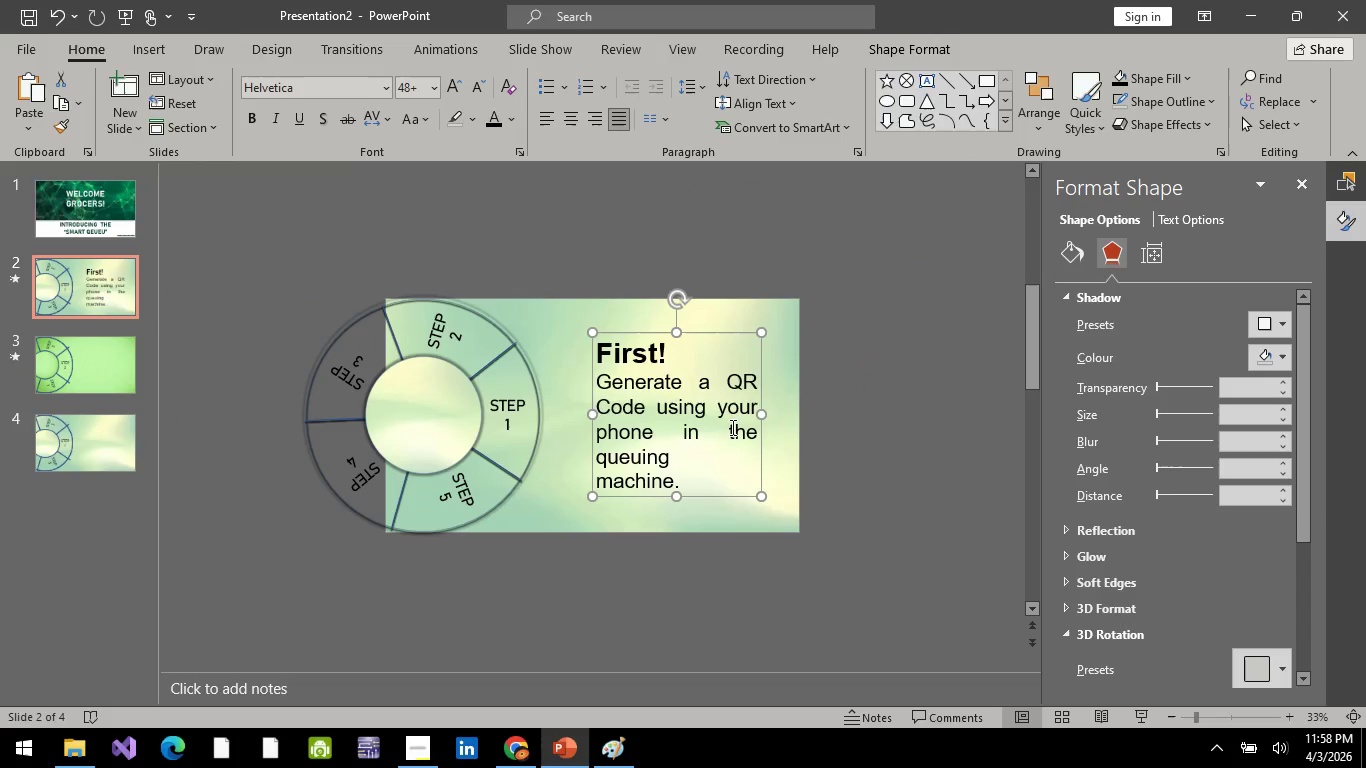 
hold_key(key=ControlLeft, duration=0.56)
 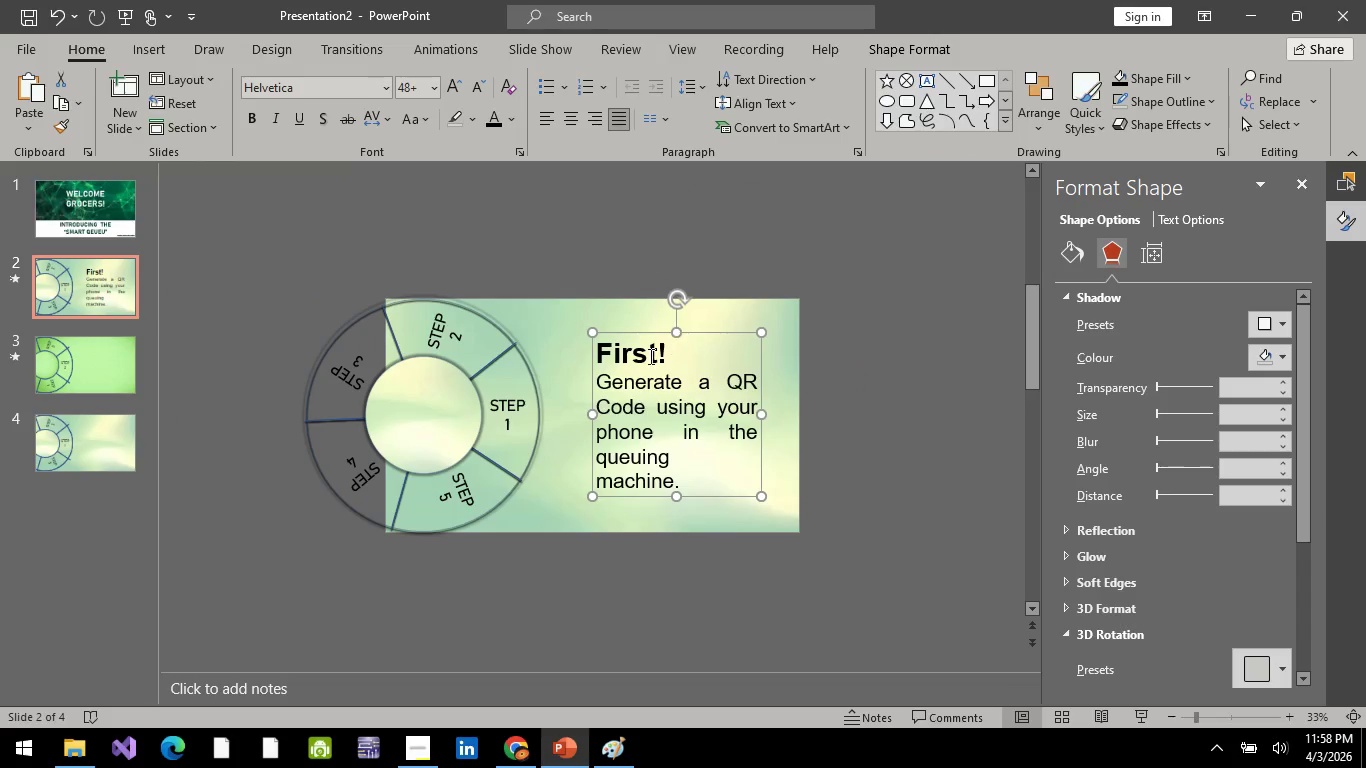 
scroll: coordinate [731, 427], scroll_direction: down, amount: 3.0
 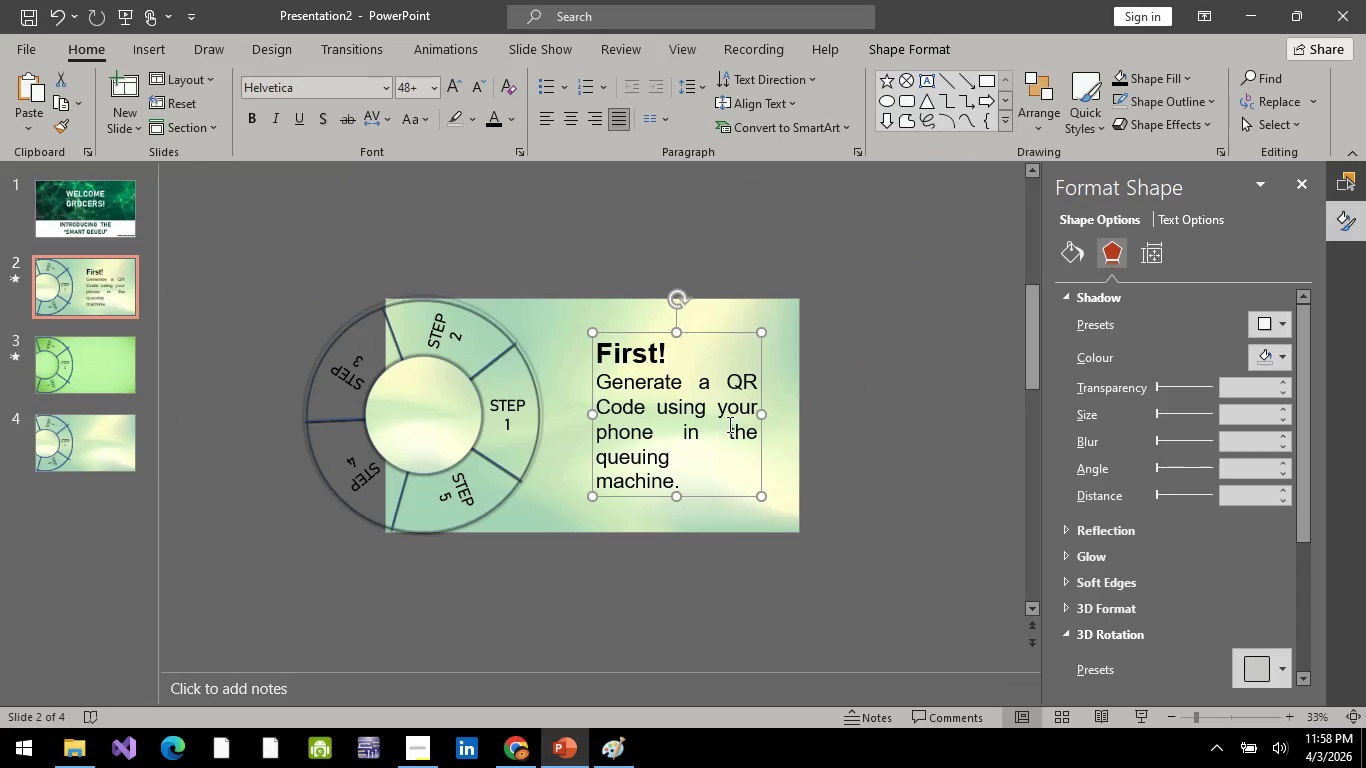 
wait(15.23)
 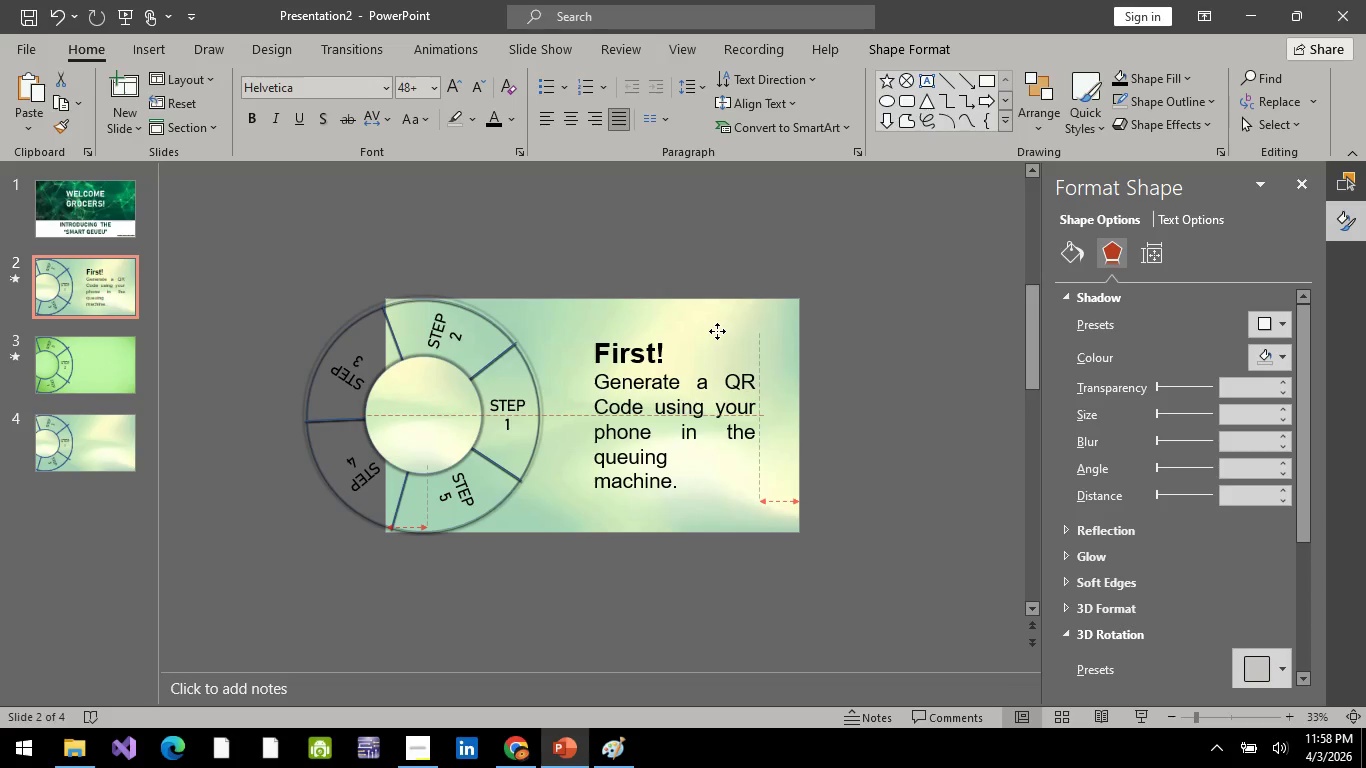 
left_click([706, 471])
 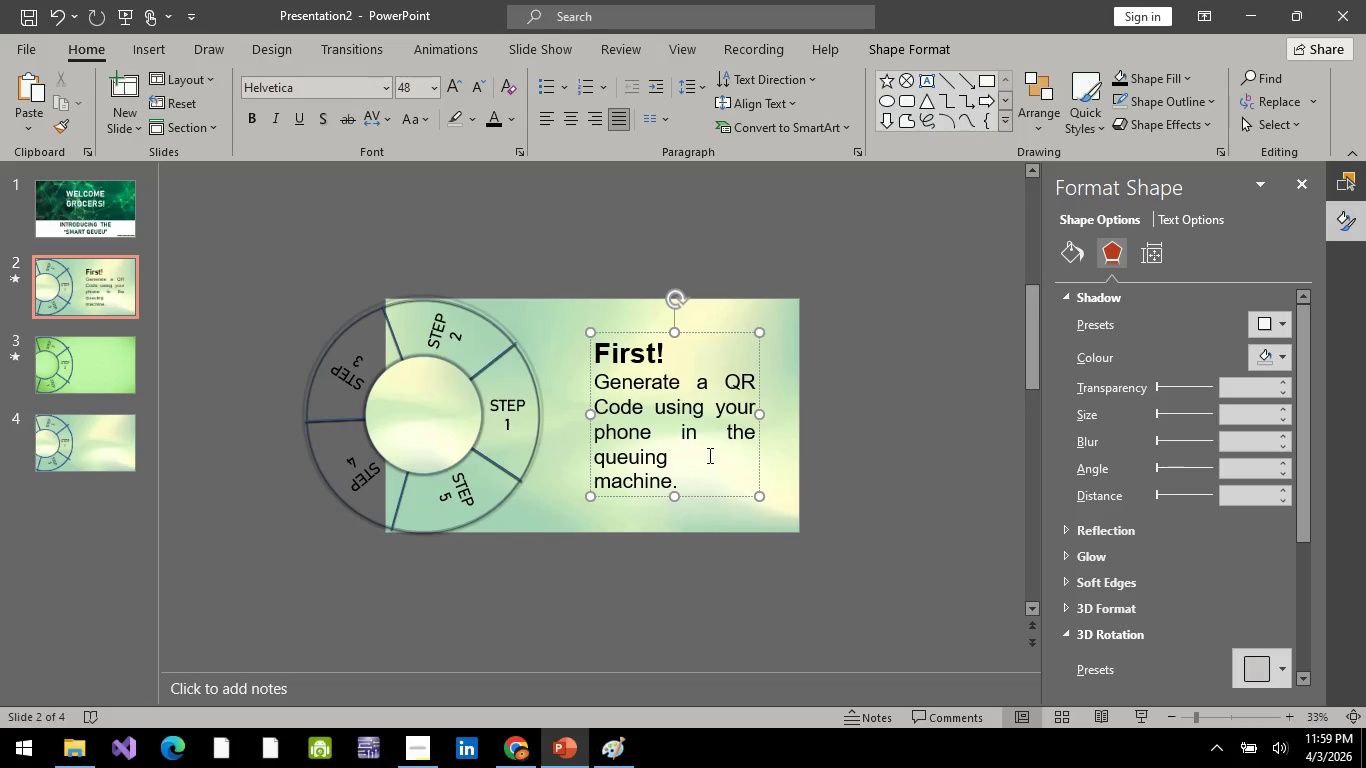 
hold_key(key=ShiftRight, duration=1.5)
 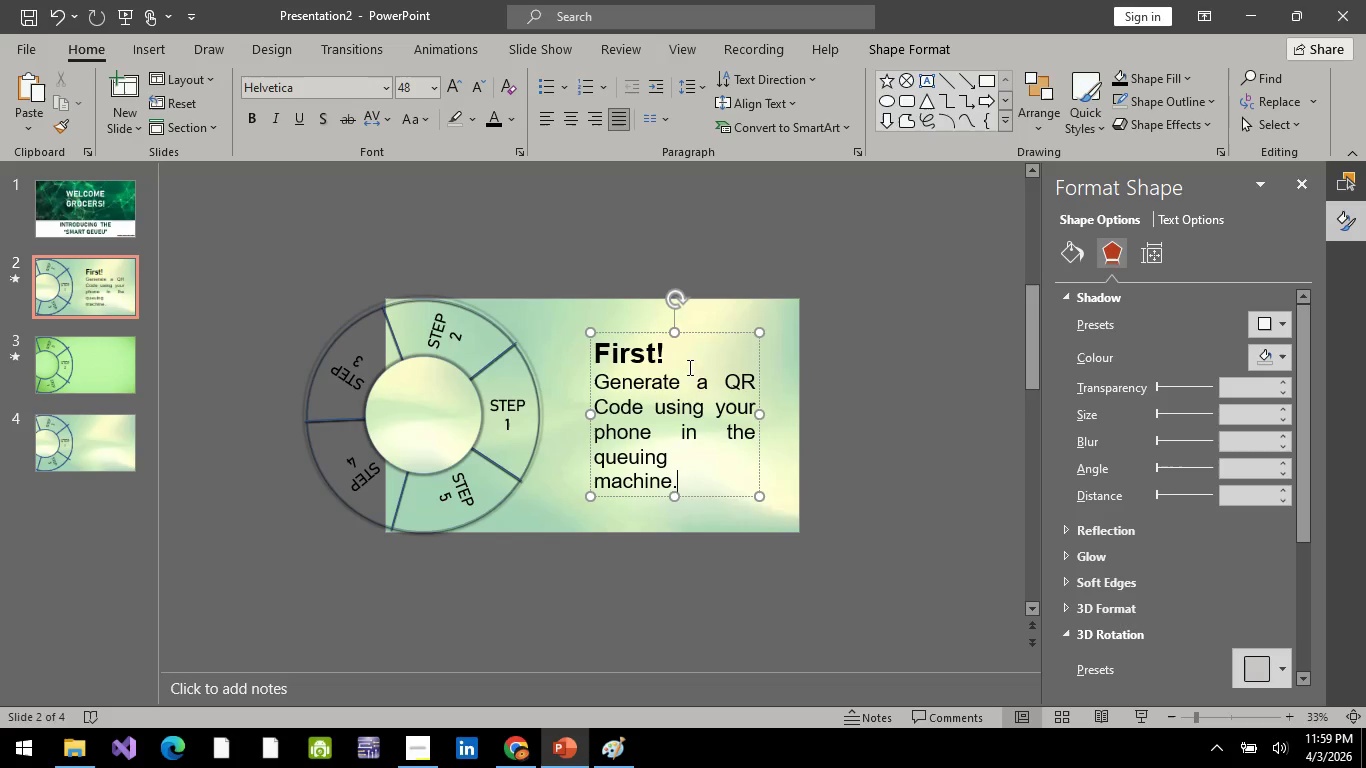 
key(Shift+ShiftRight)
 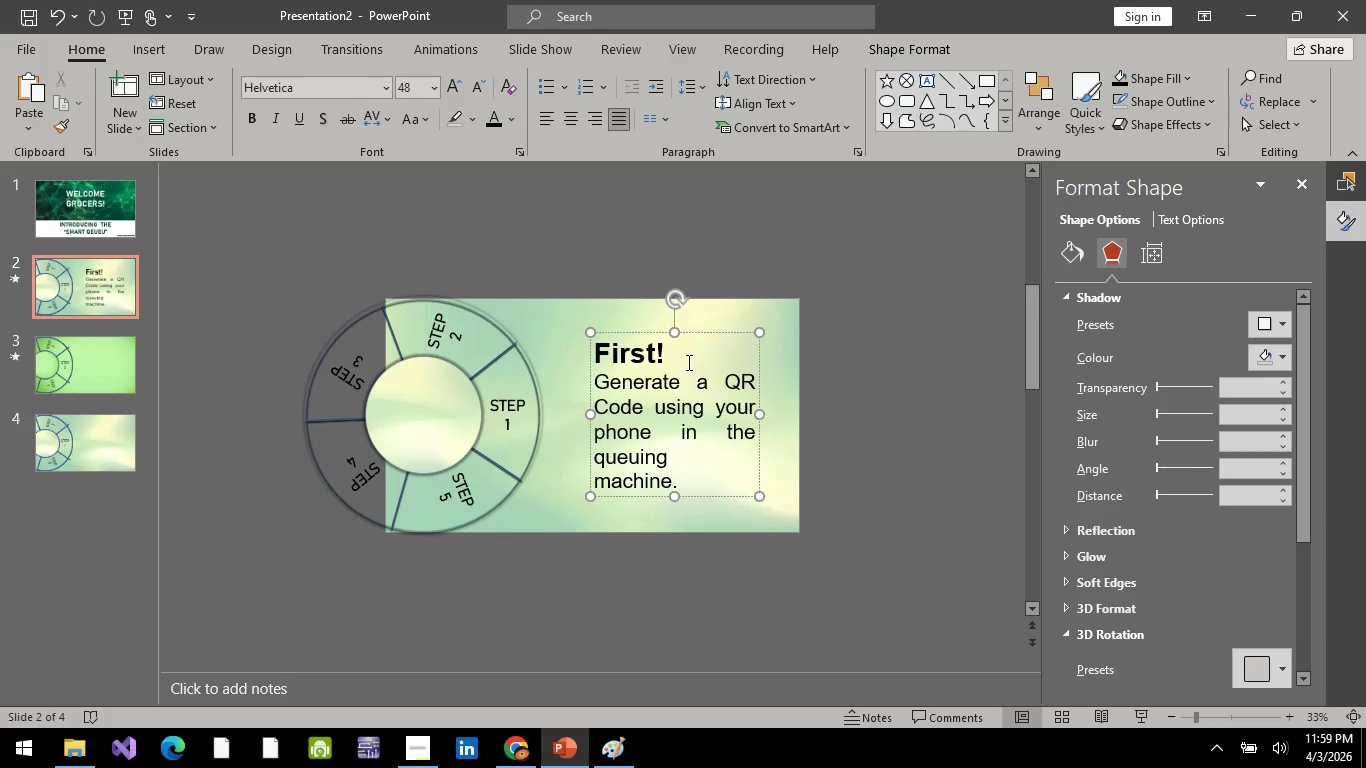 
key(Shift+ShiftRight)
 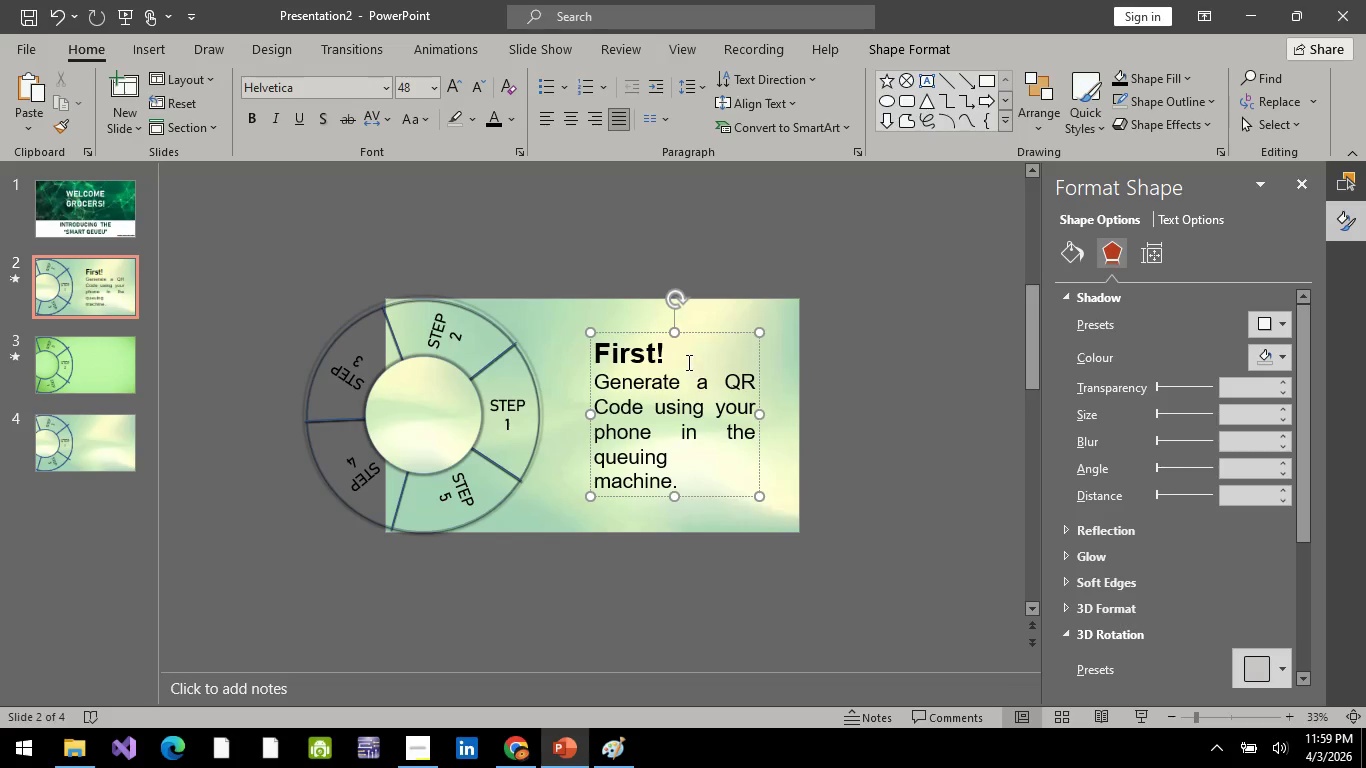 
key(Shift+ShiftRight)
 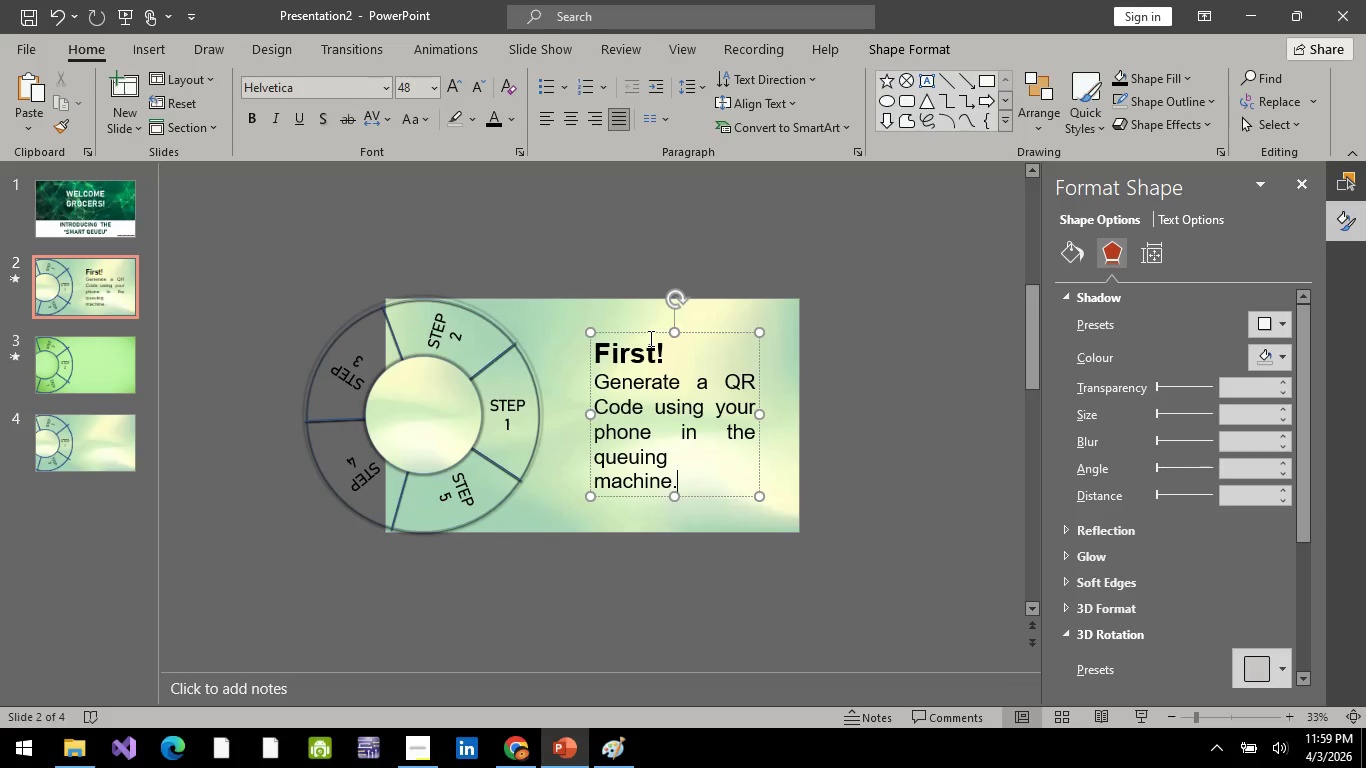 
left_click([649, 338])
 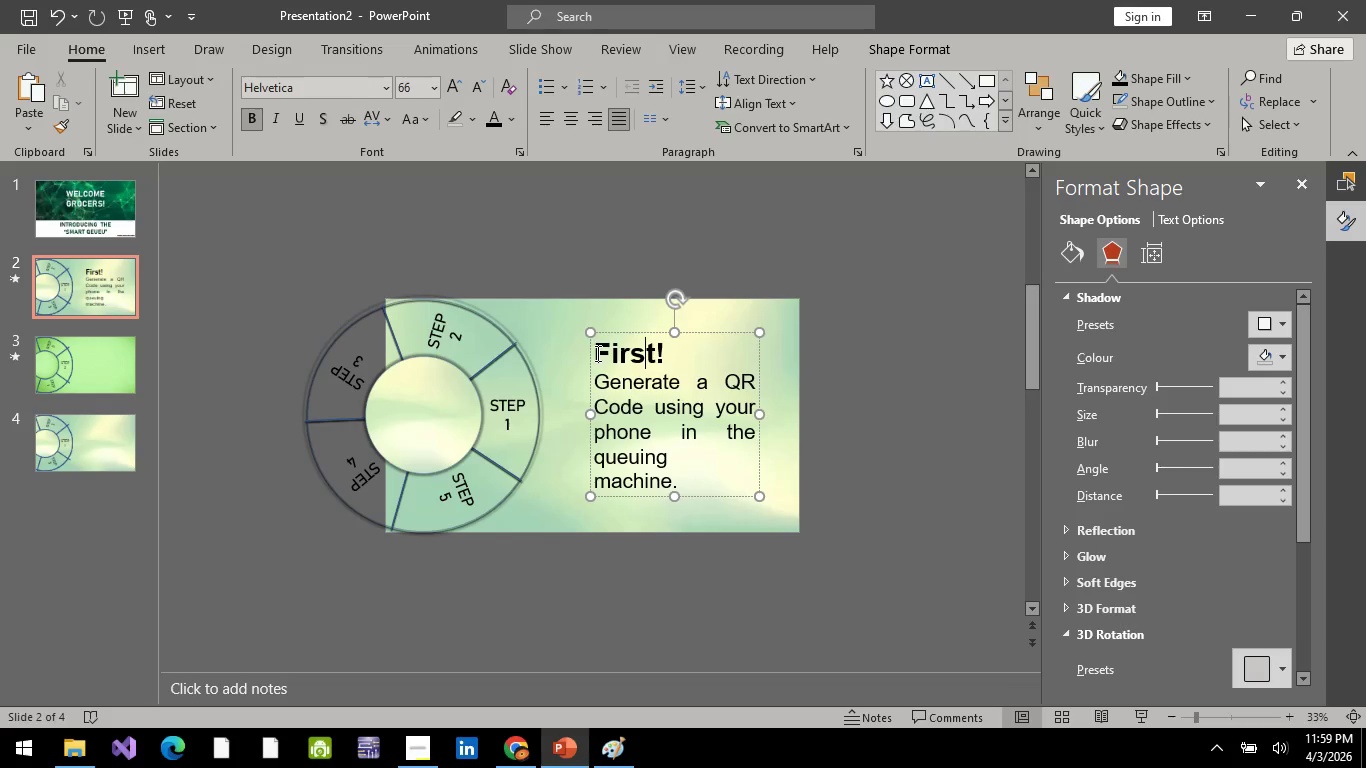 
left_click([596, 353])
 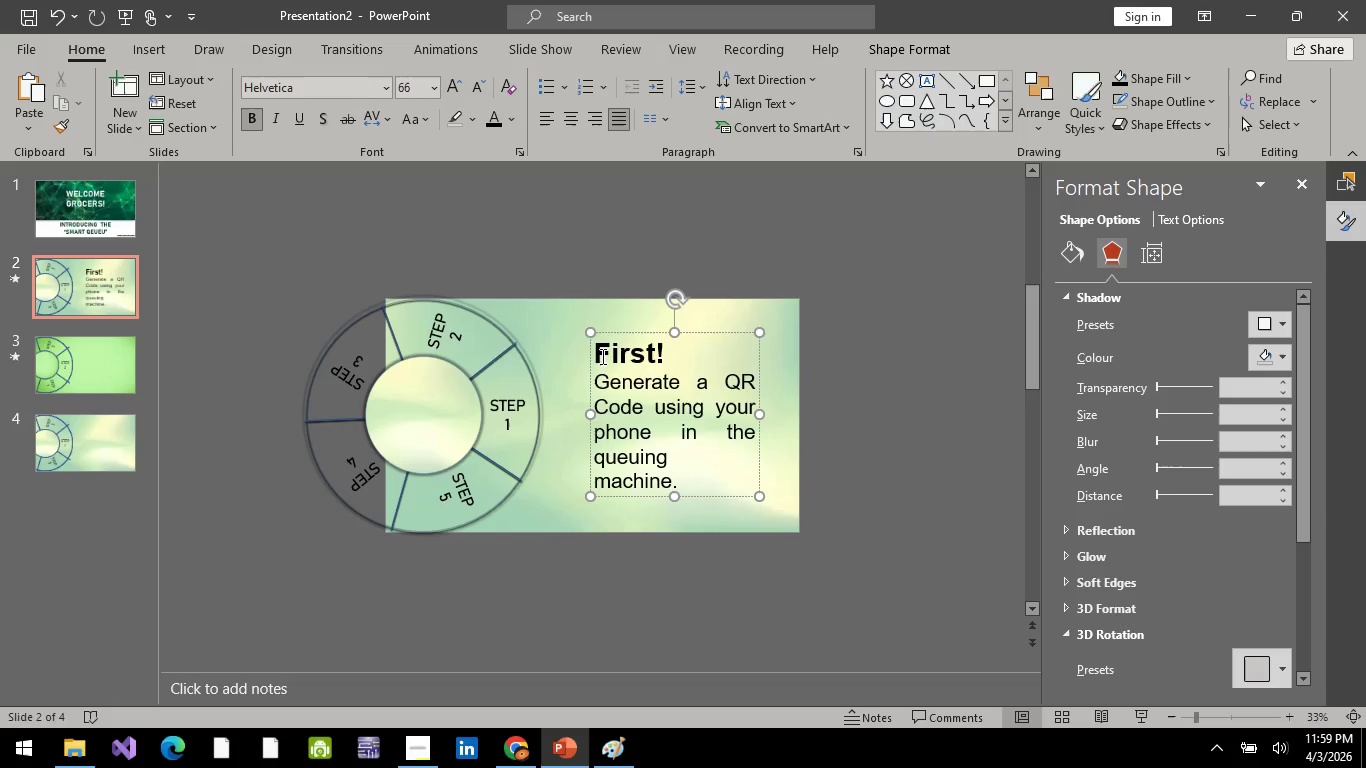 
key(Shift+Enter)
 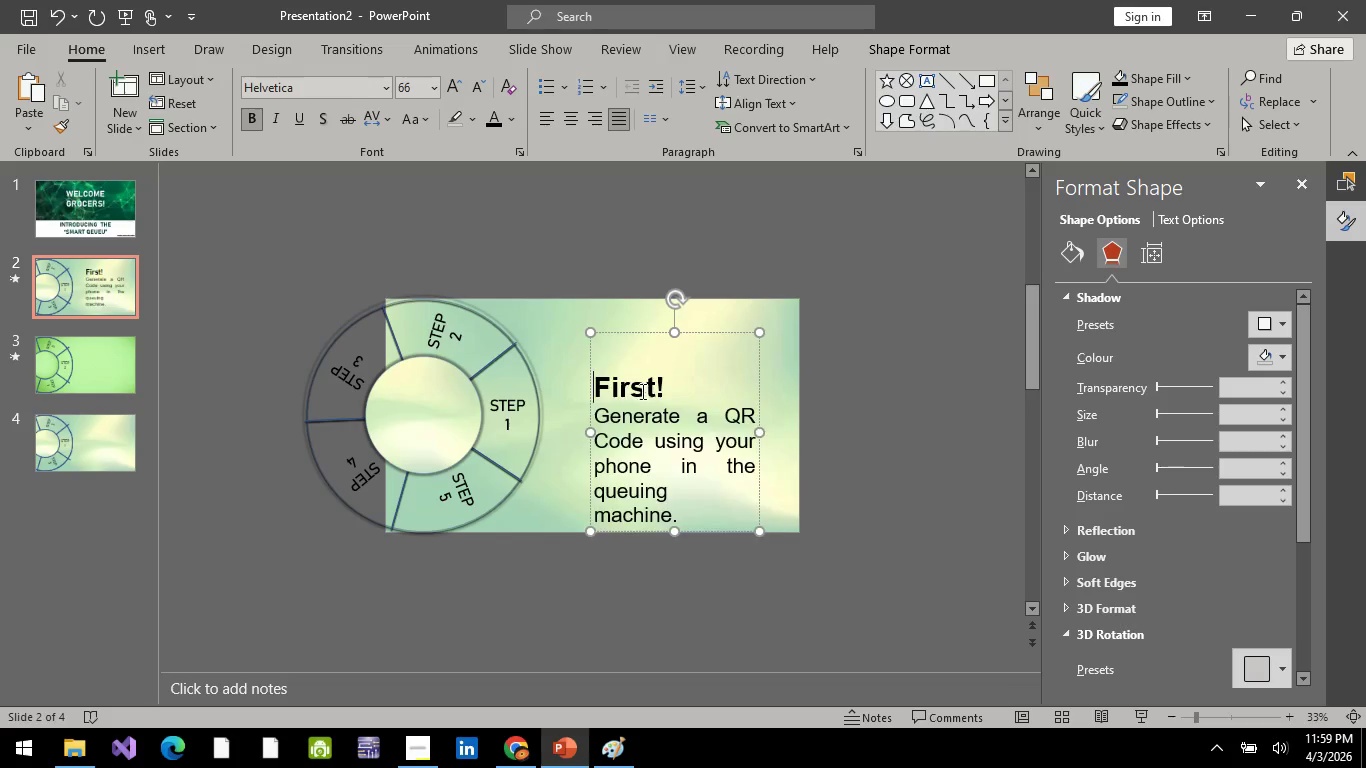 
key(Shift+Enter)
 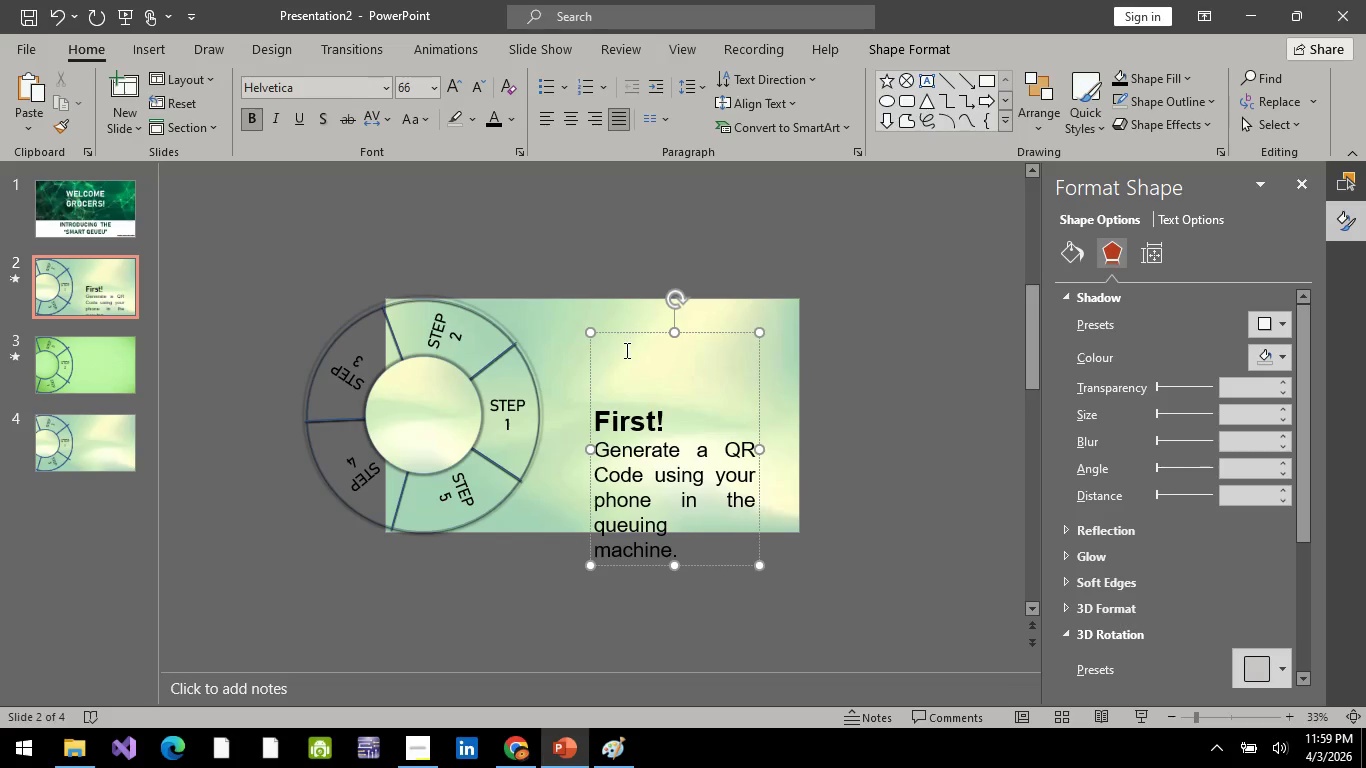 
left_click([625, 350])
 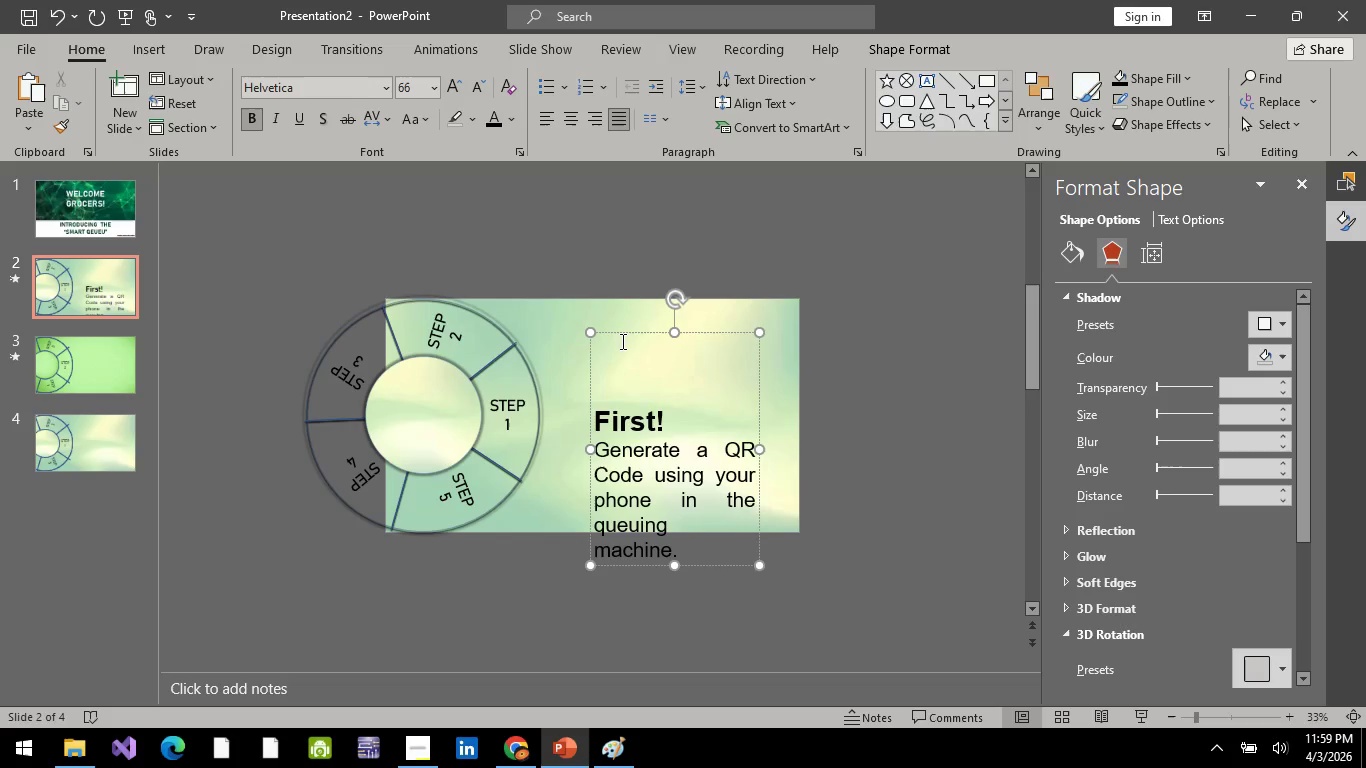 
left_click([621, 341])
 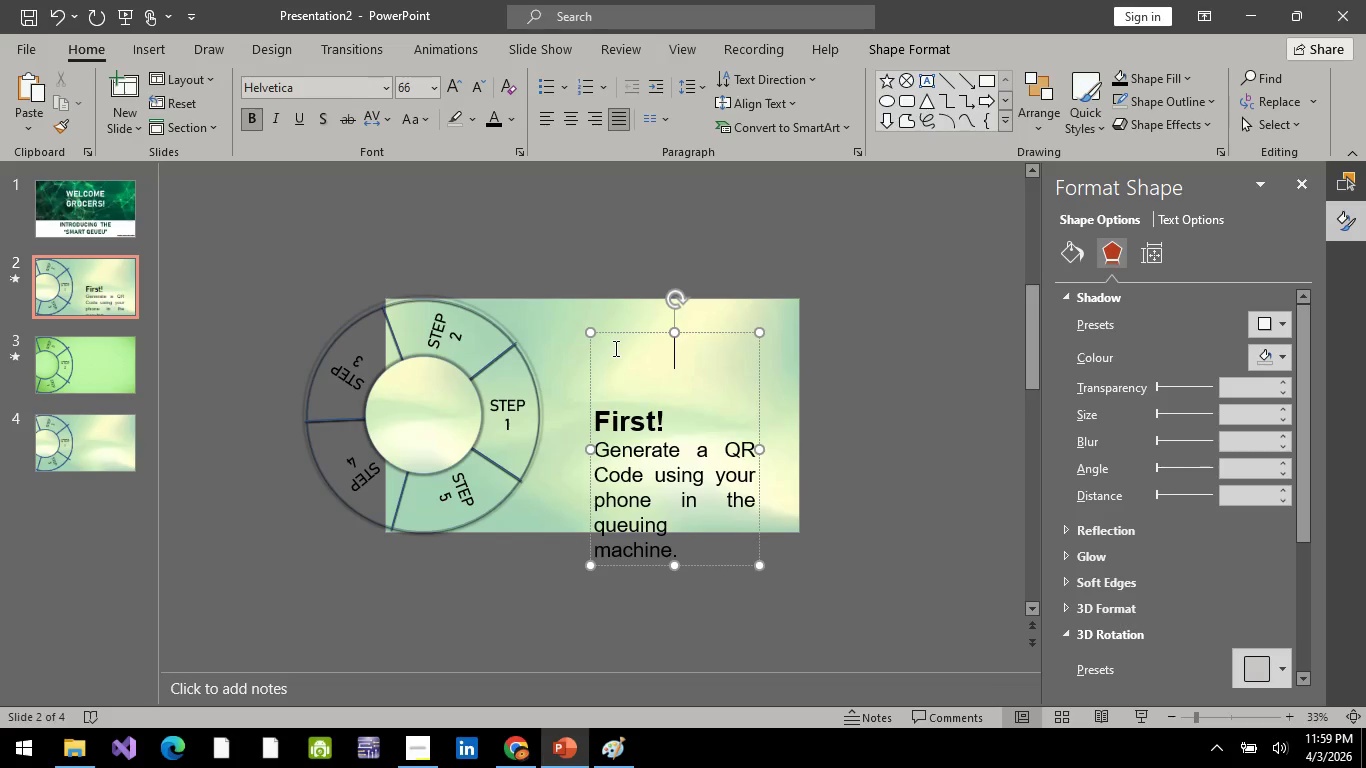 
left_click([614, 348])
 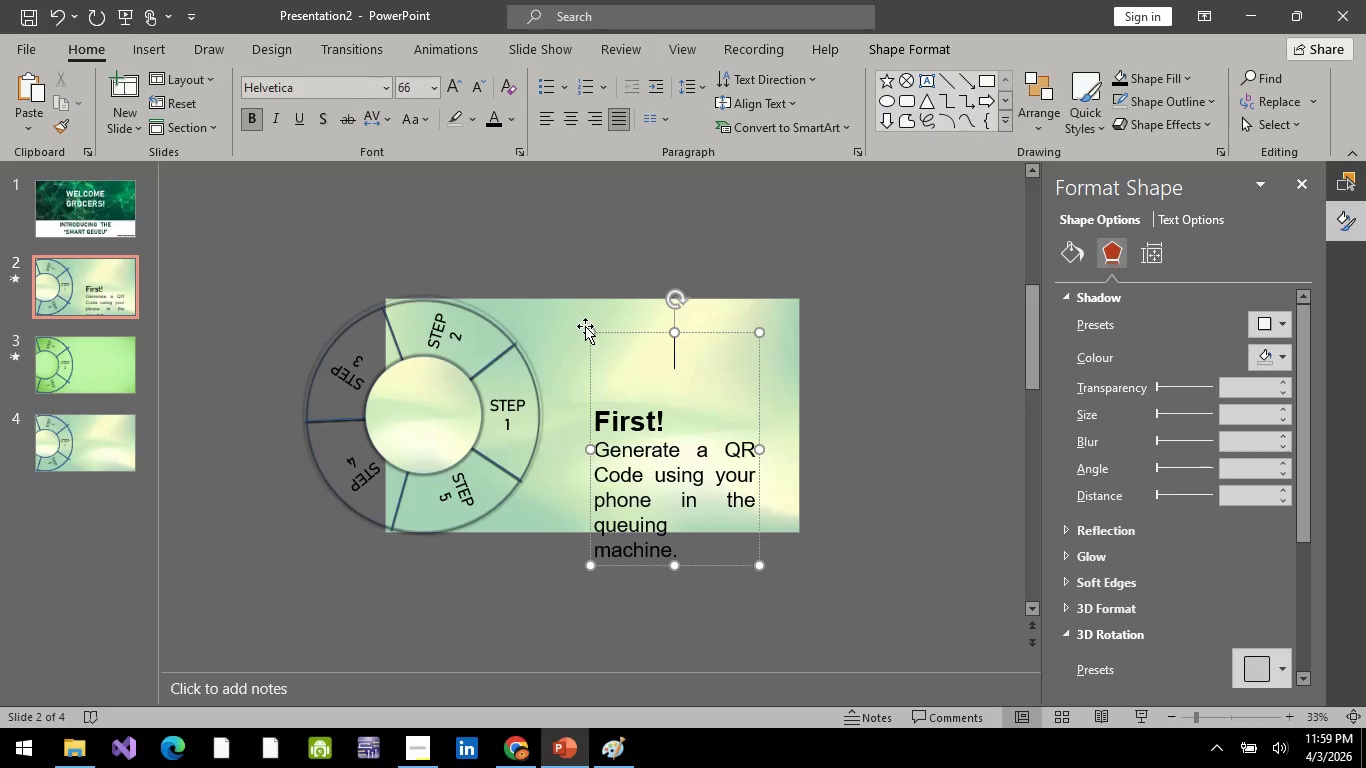 
key(Backspace)
key(Backspace)
type(s)
key(Backspace)
type(Se)
key(Backspace)
key(Backspace)
type(n)
key(Backspace)
type(NexT)
key(Backspace)
type(T)
key(Backspace)
type(t)
key(Backspace)
key(Backspace)
key(Backspace)
key(Backspace)
type(Then!)
 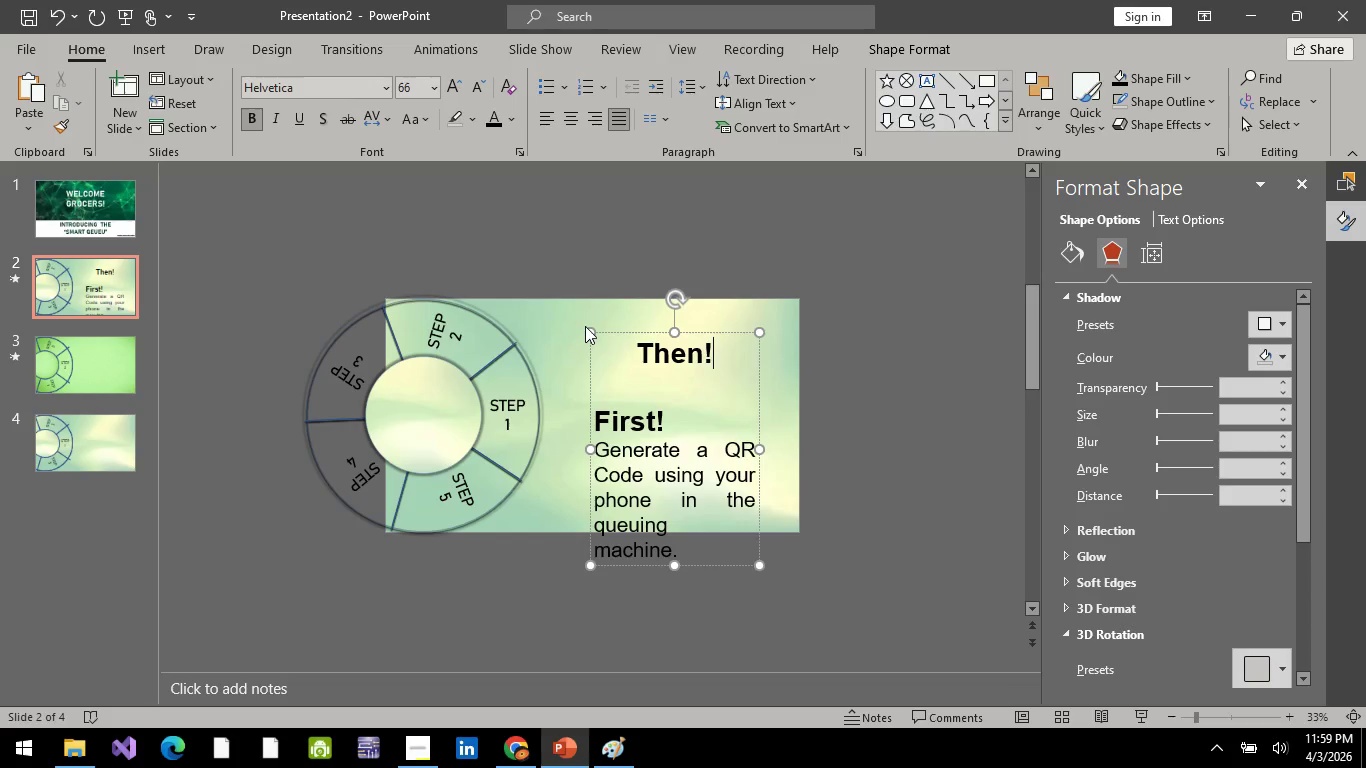 
wait(5.56)
 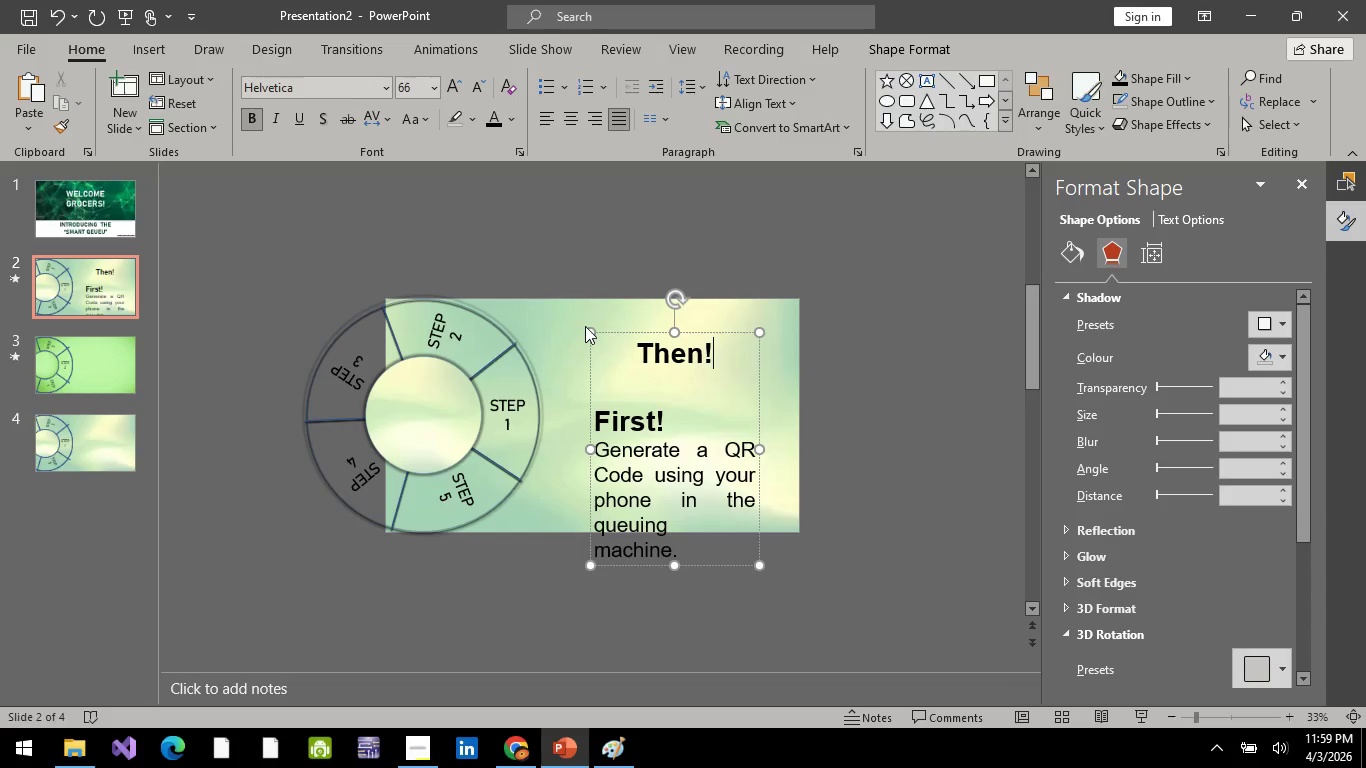 
key(Enter)
 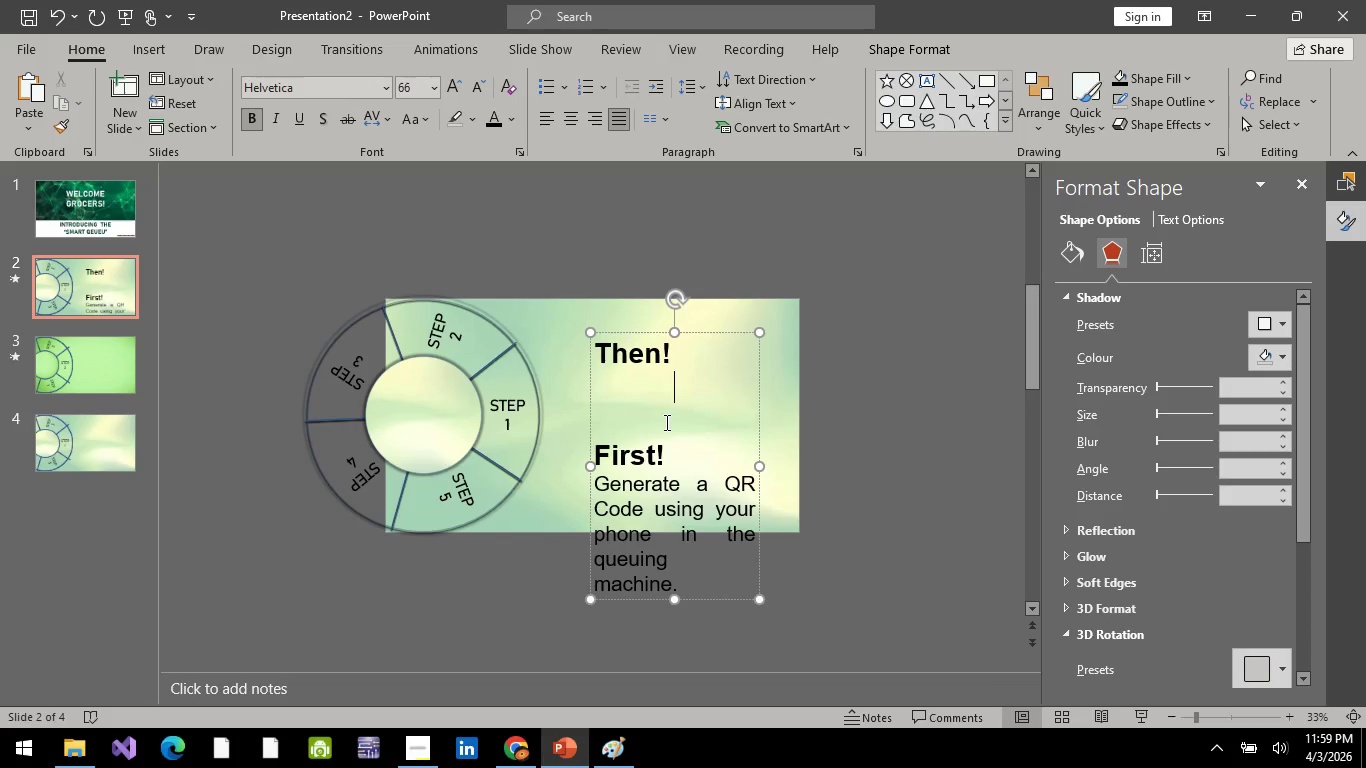 
wait(13.81)
 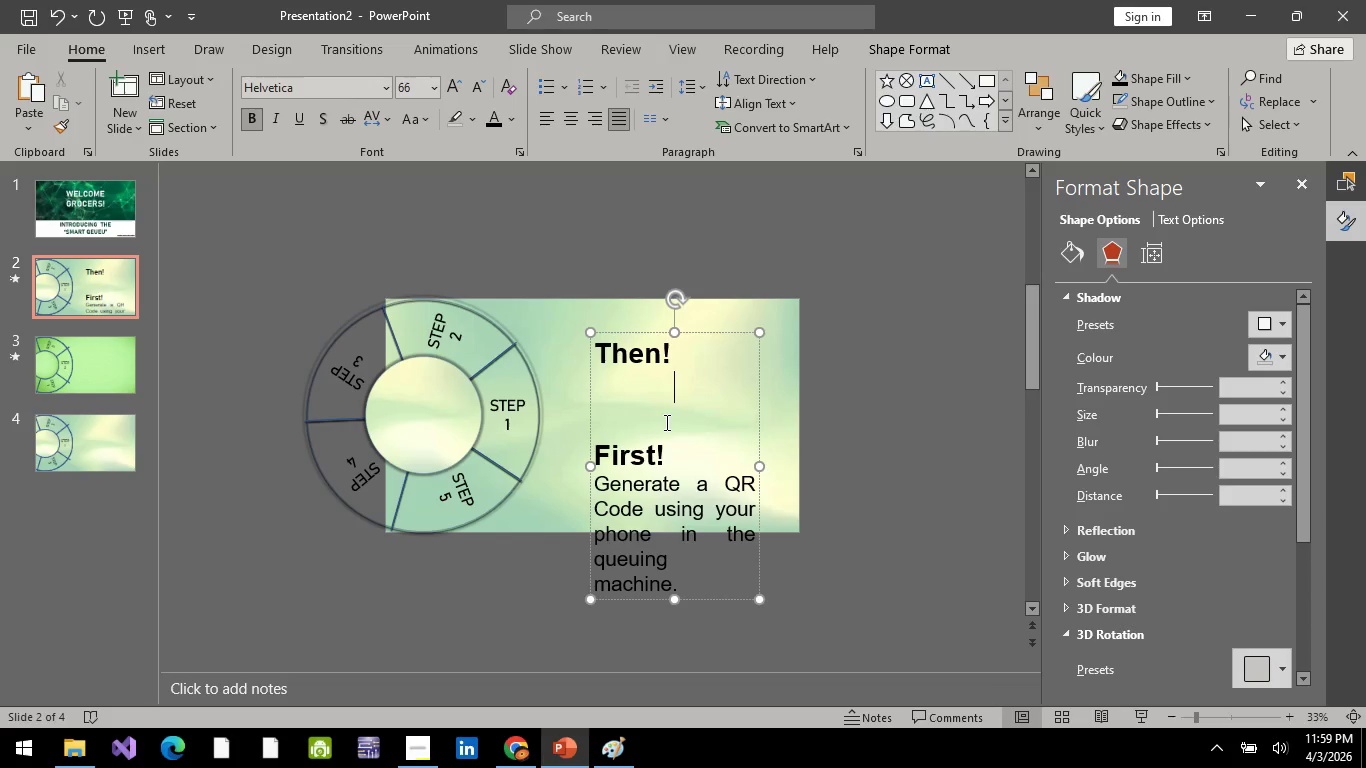 
left_click([418, 741])
 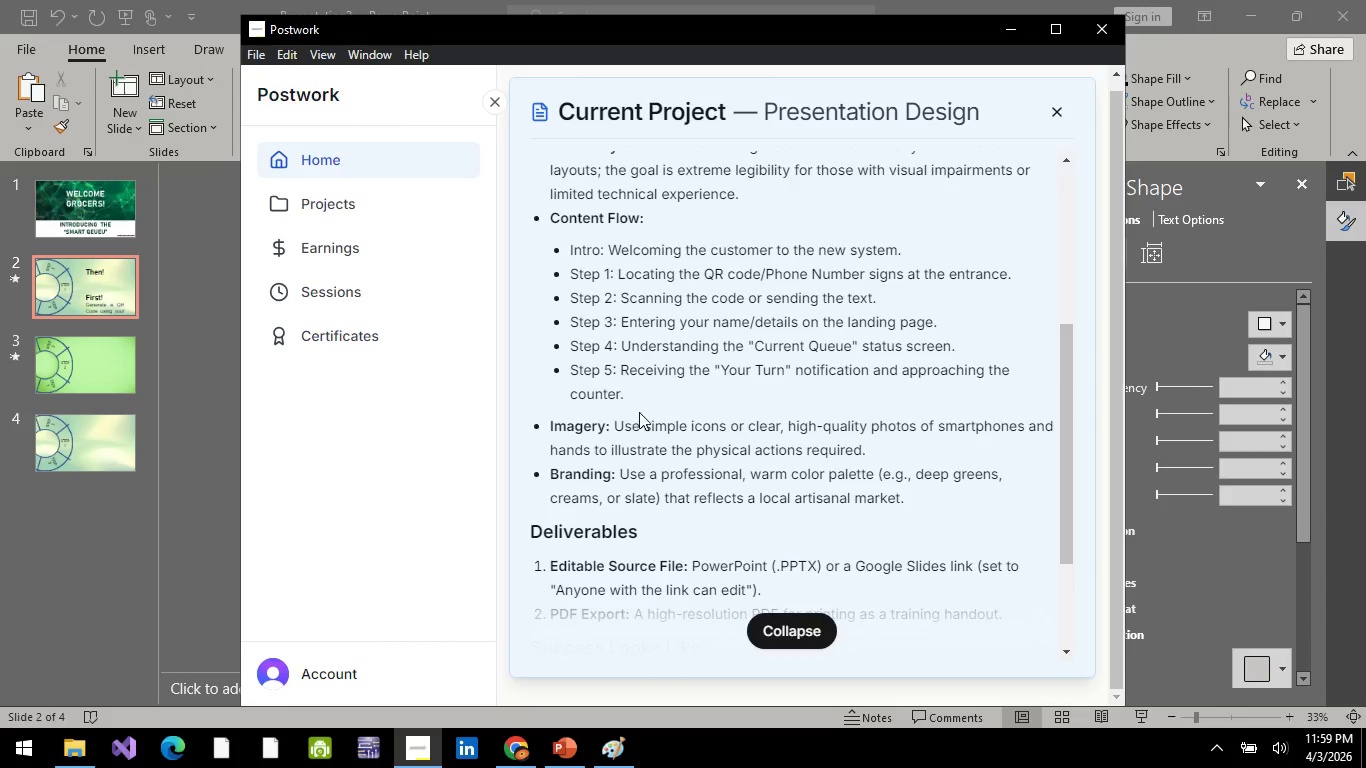 
left_click([773, 619])